 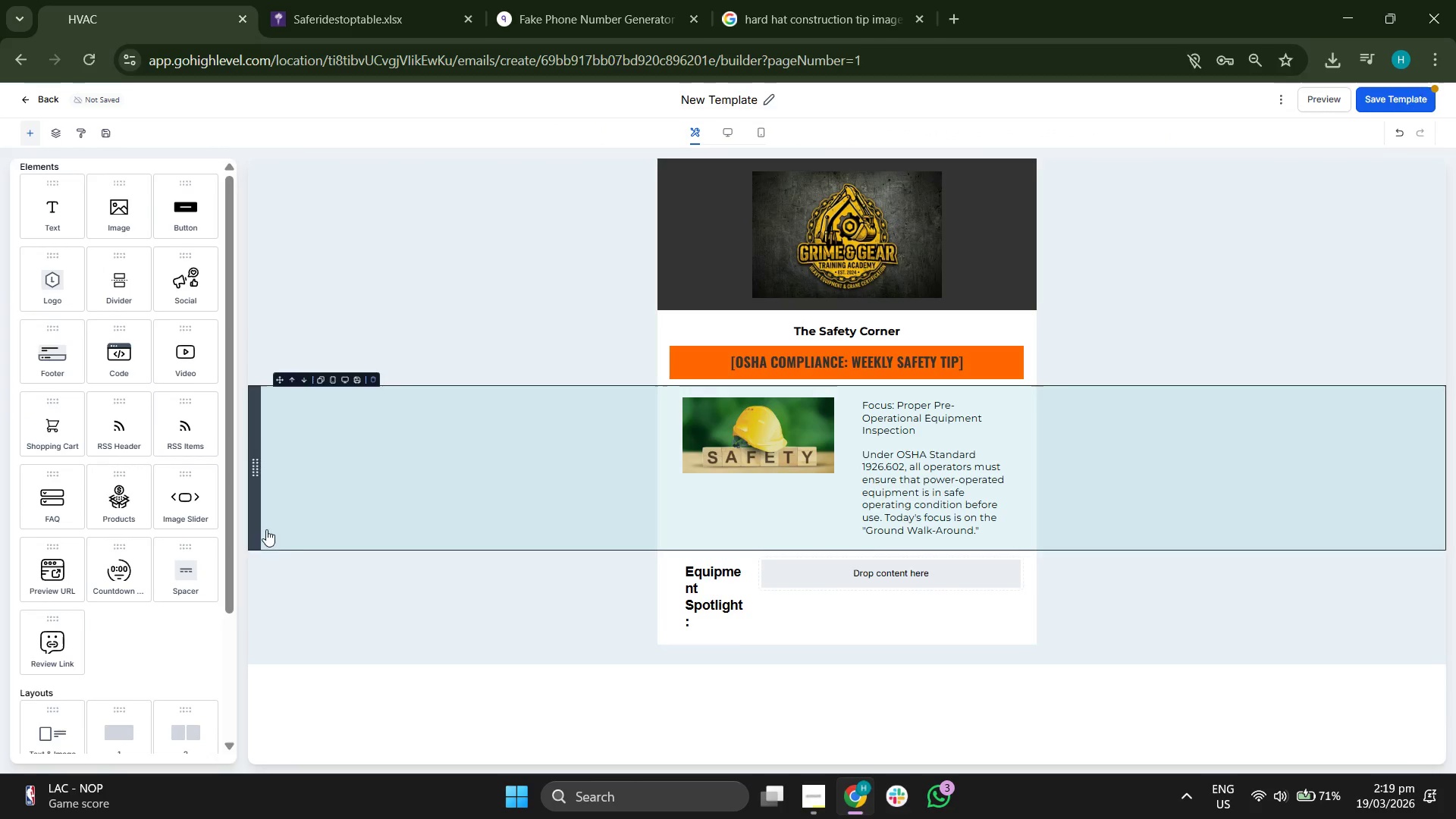 
left_click([374, 544])
 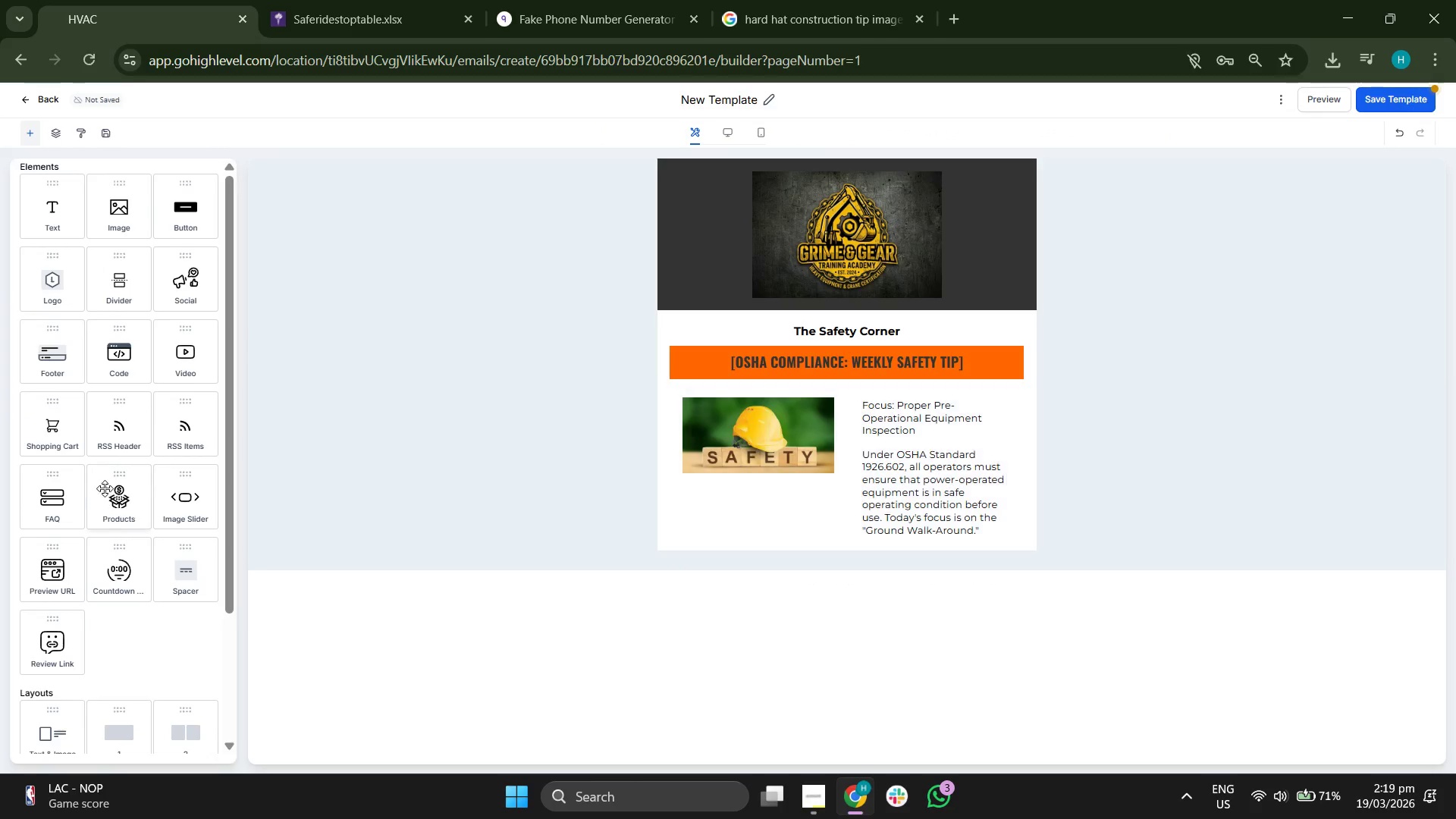 
scroll: coordinate [142, 455], scroll_direction: down, amount: 3.0
 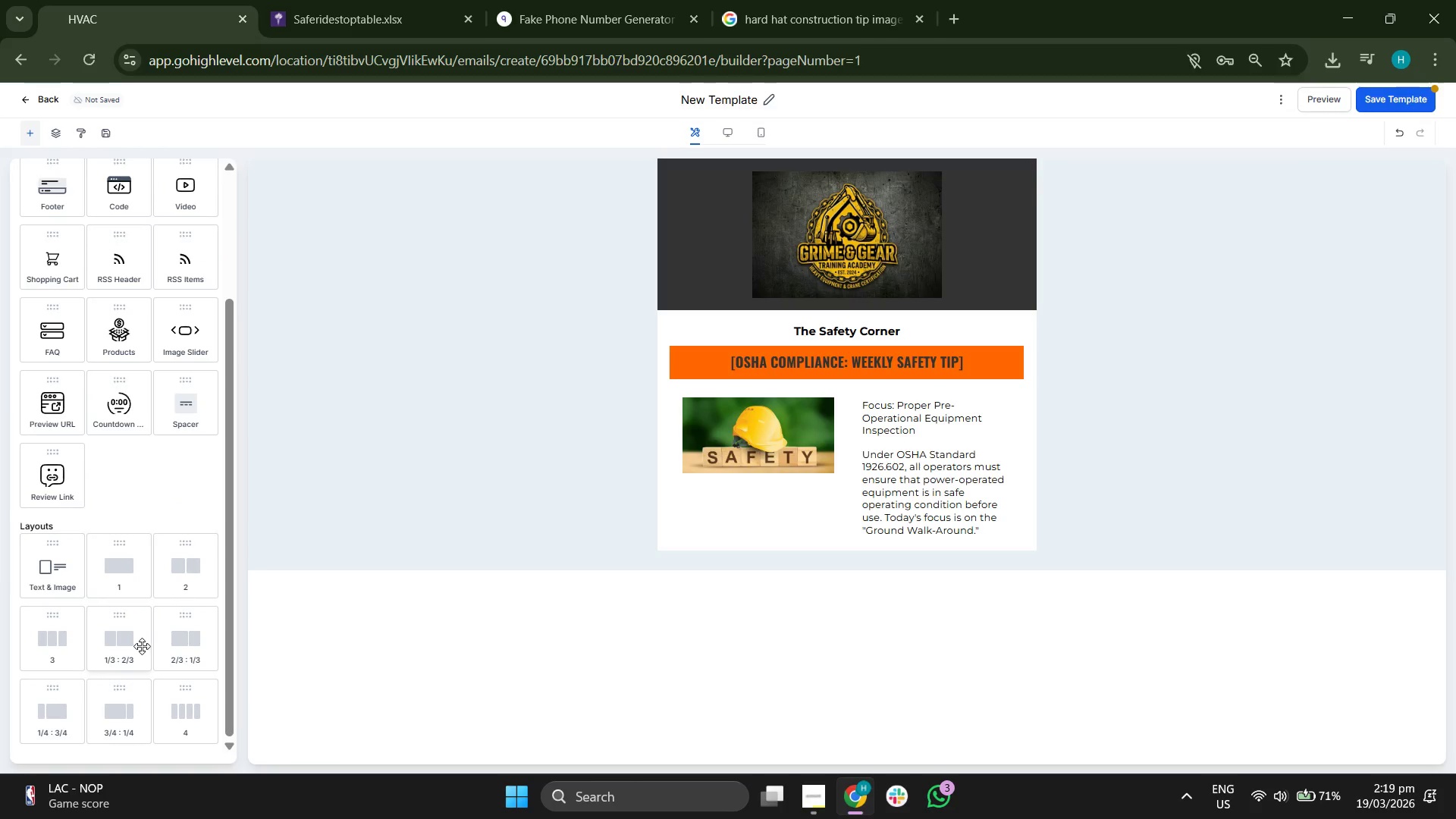 
left_click_drag(start_coordinate=[122, 646], to_coordinate=[828, 542])
 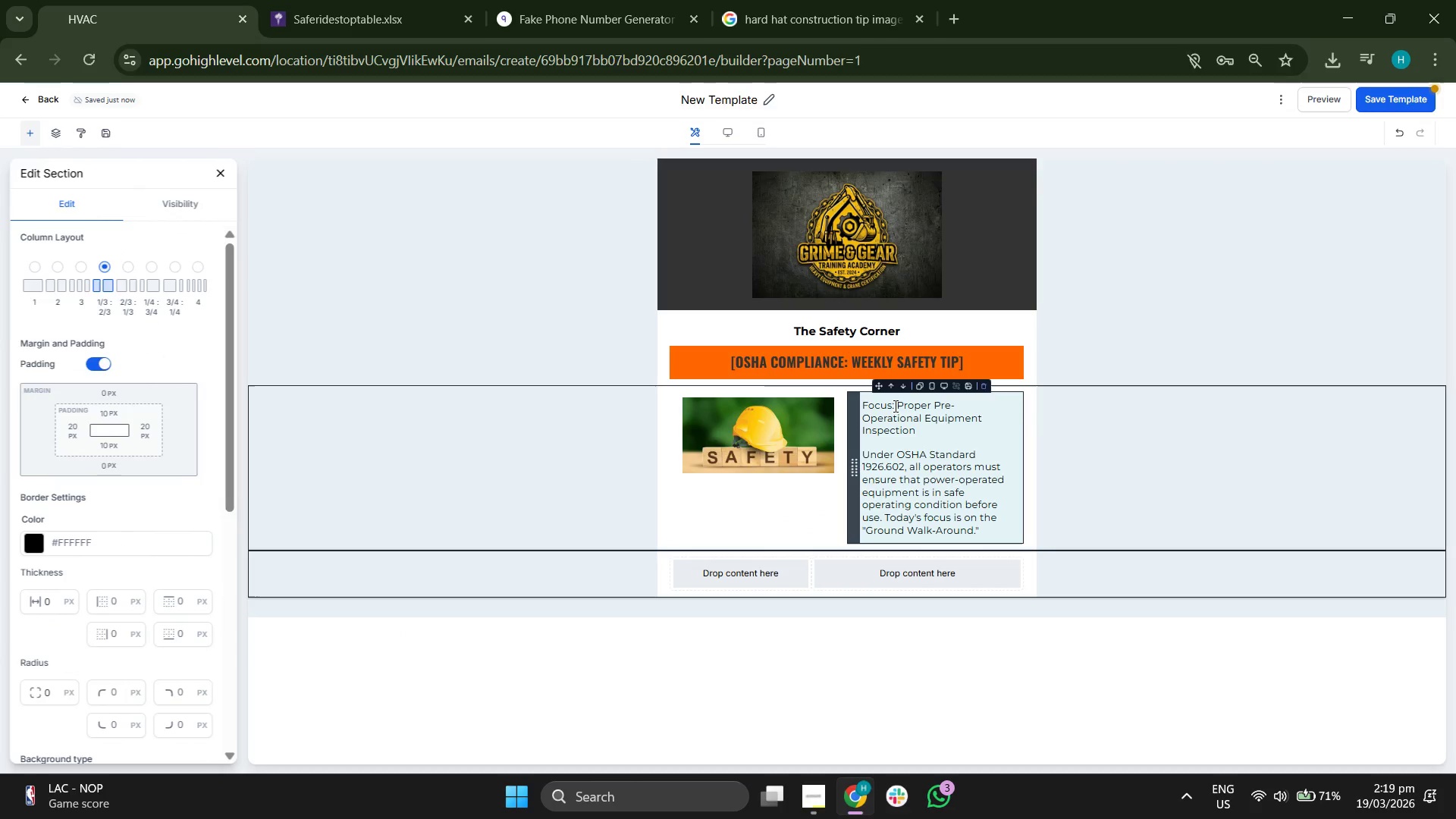 
scroll: coordinate [894, 406], scroll_direction: down, amount: 1.0
 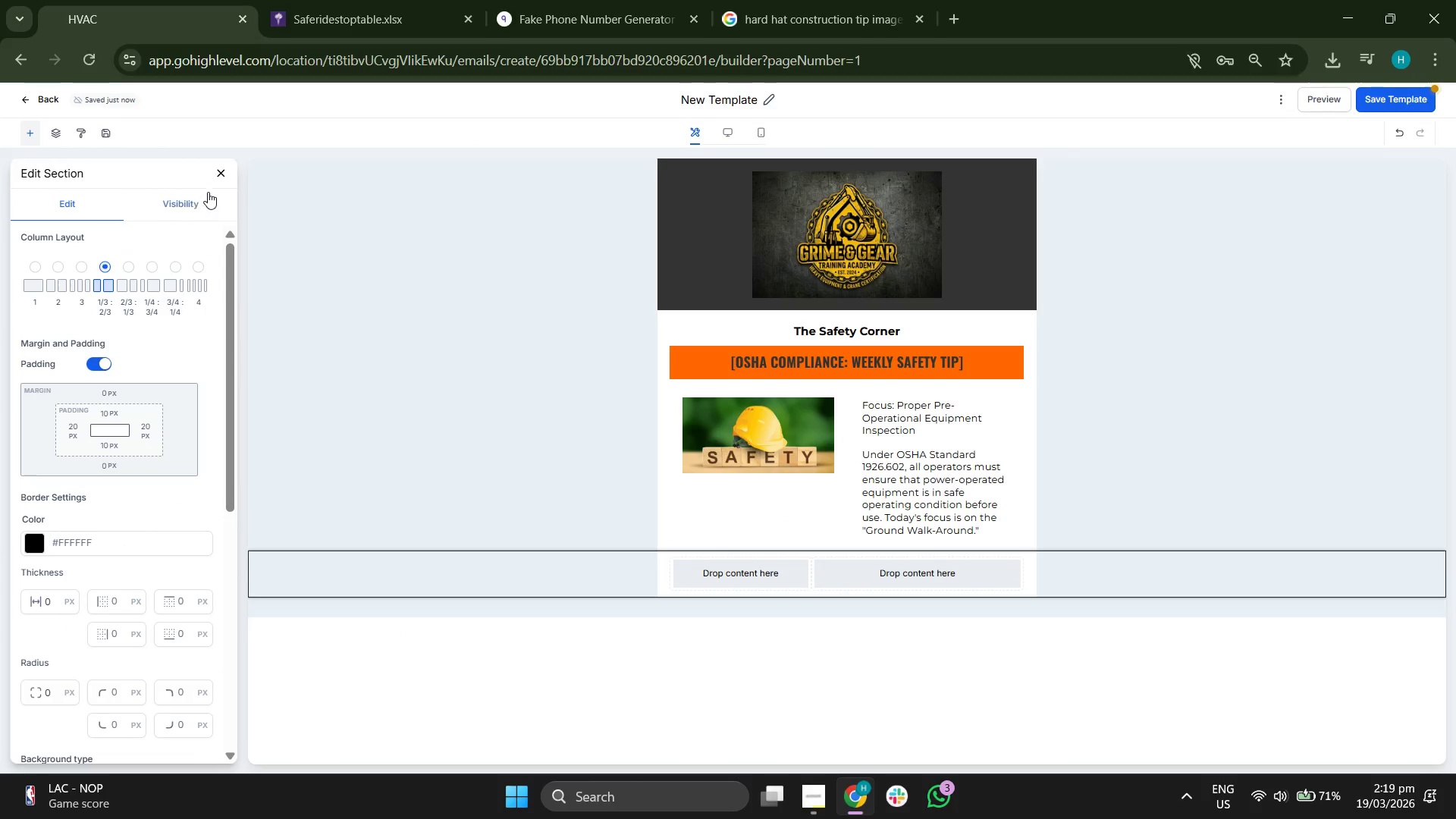 
left_click([220, 167])
 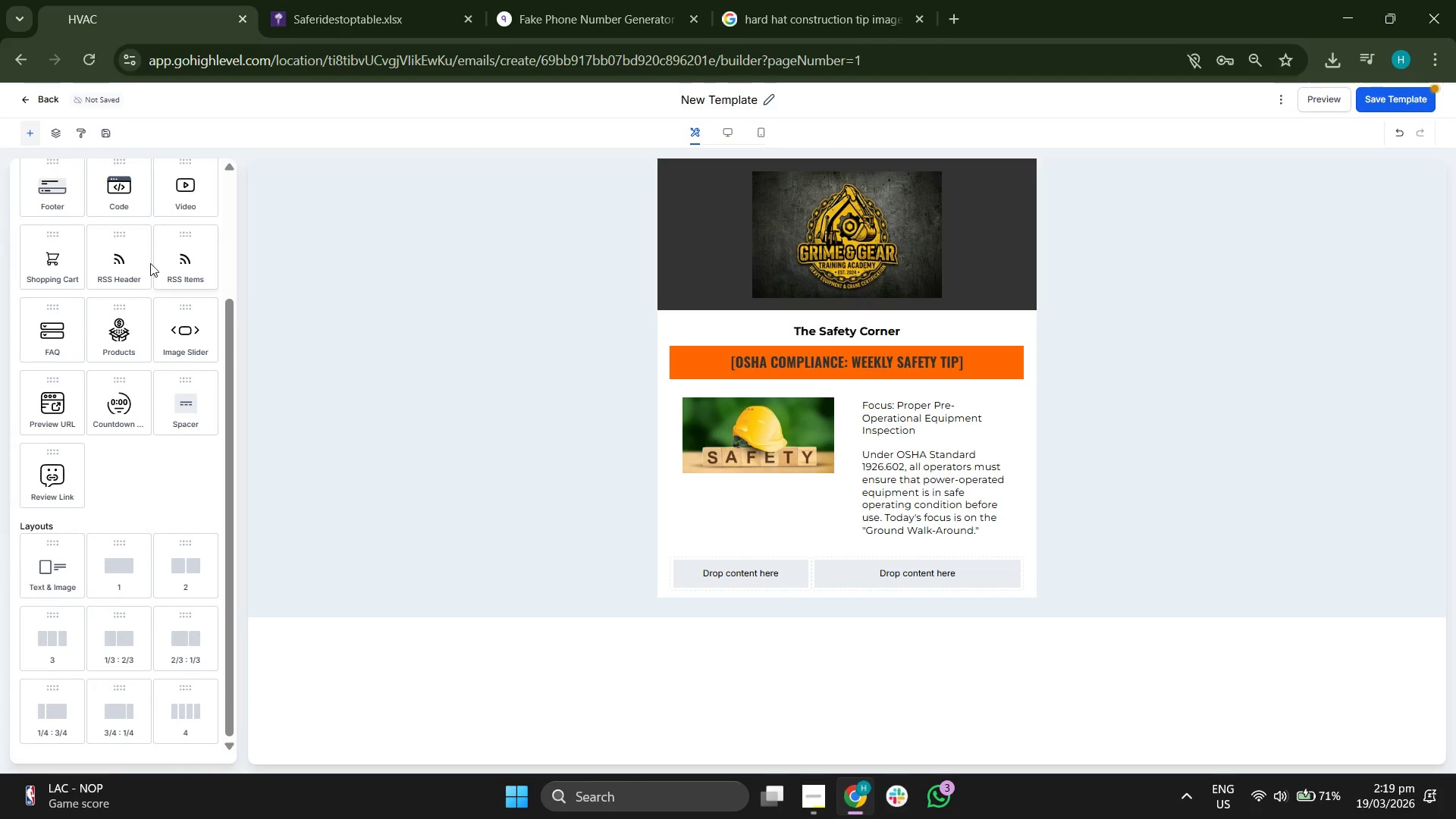 
scroll: coordinate [147, 269], scroll_direction: up, amount: 4.0
 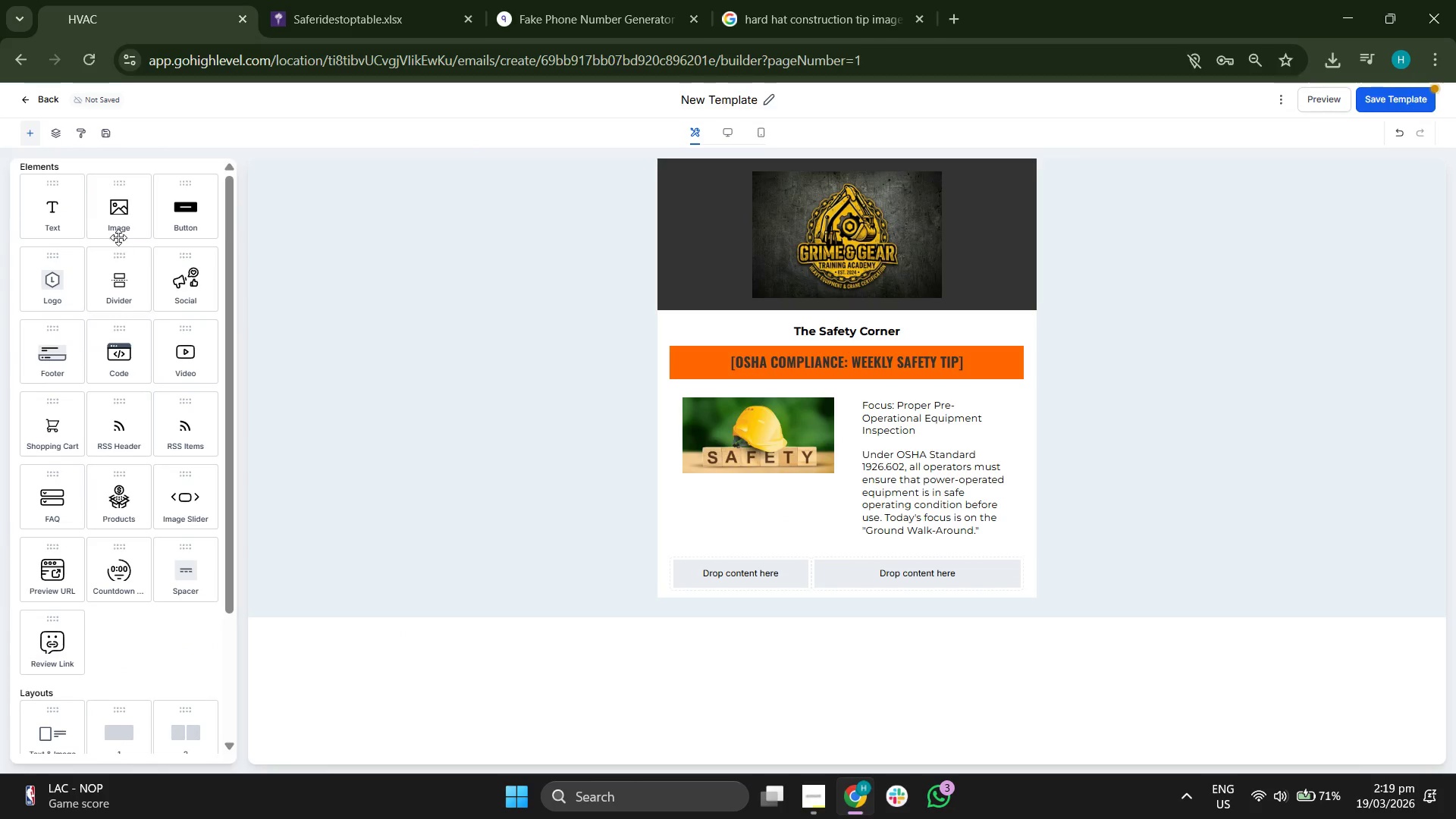 
left_click_drag(start_coordinate=[116, 231], to_coordinate=[883, 573])
 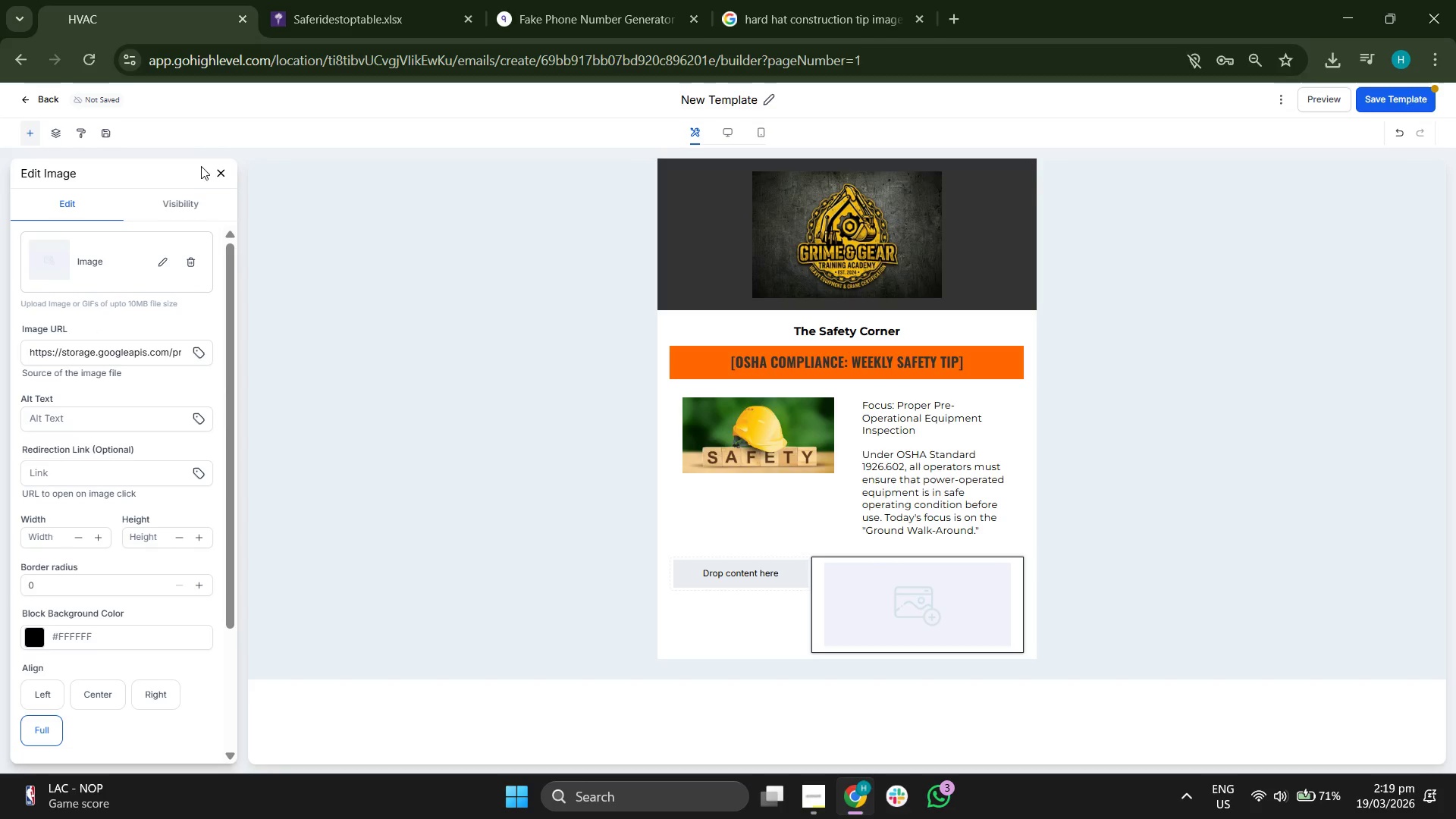 
left_click([216, 169])
 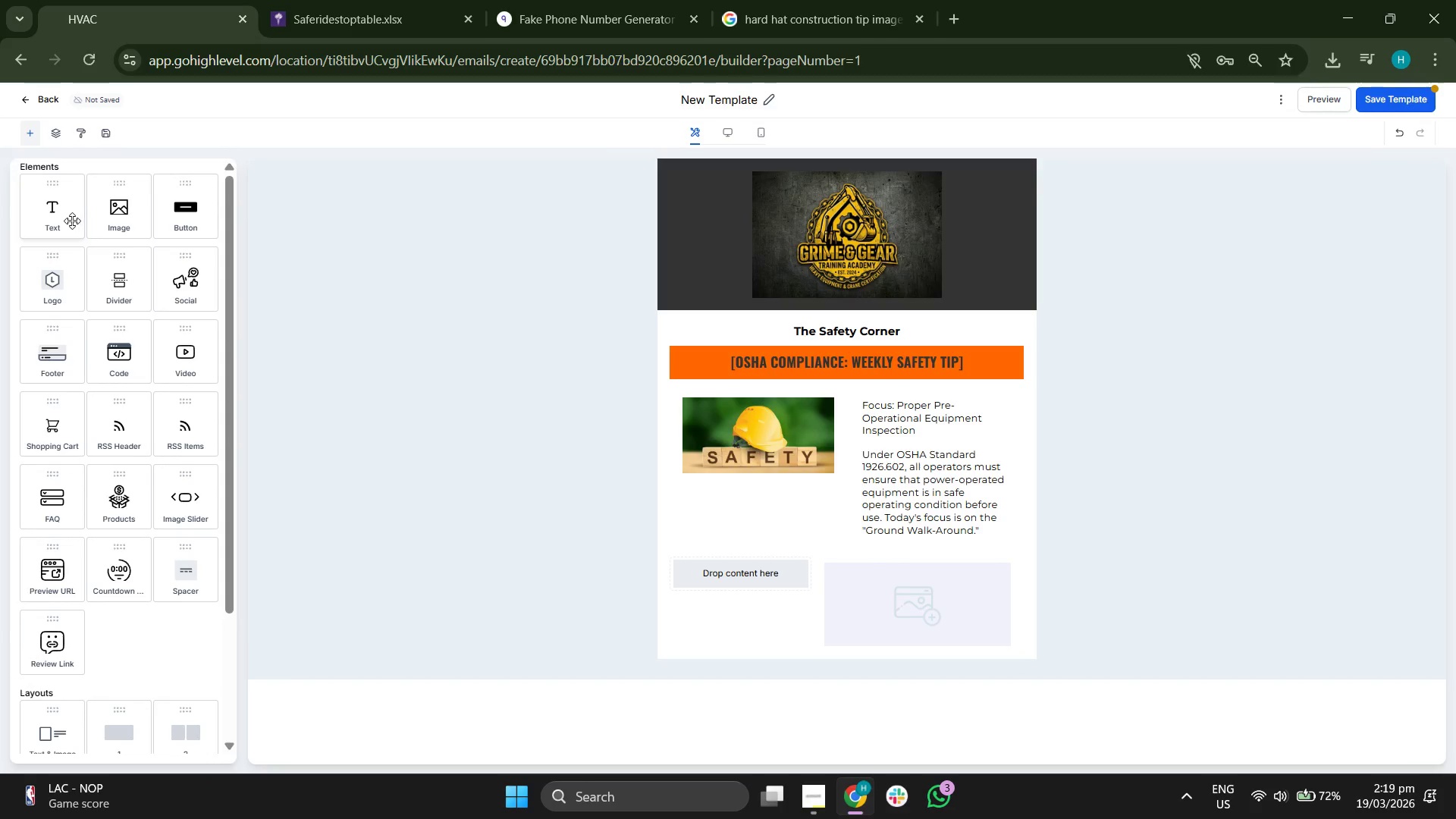 
left_click_drag(start_coordinate=[72, 221], to_coordinate=[729, 570])
 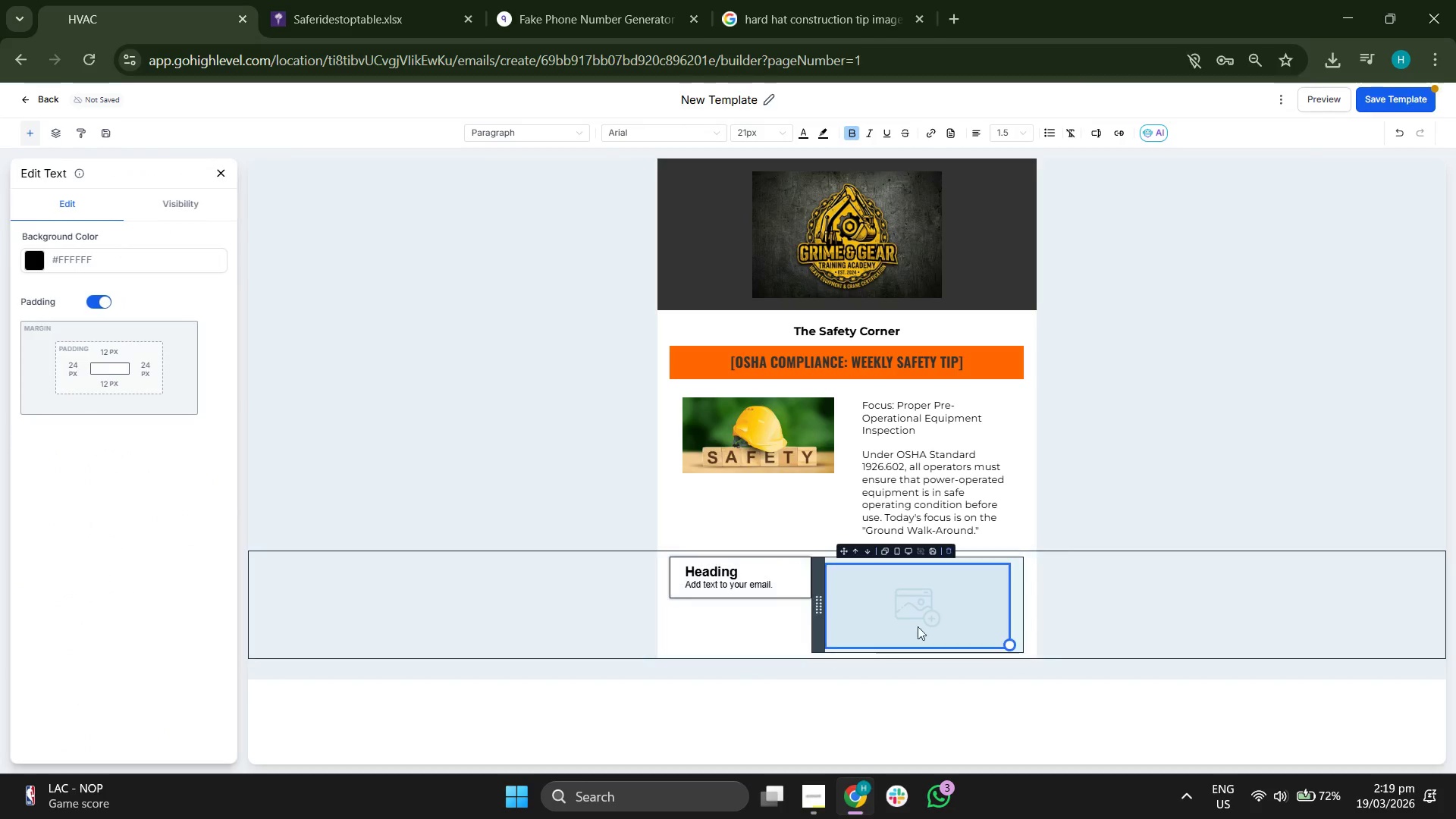 
left_click([941, 614])
 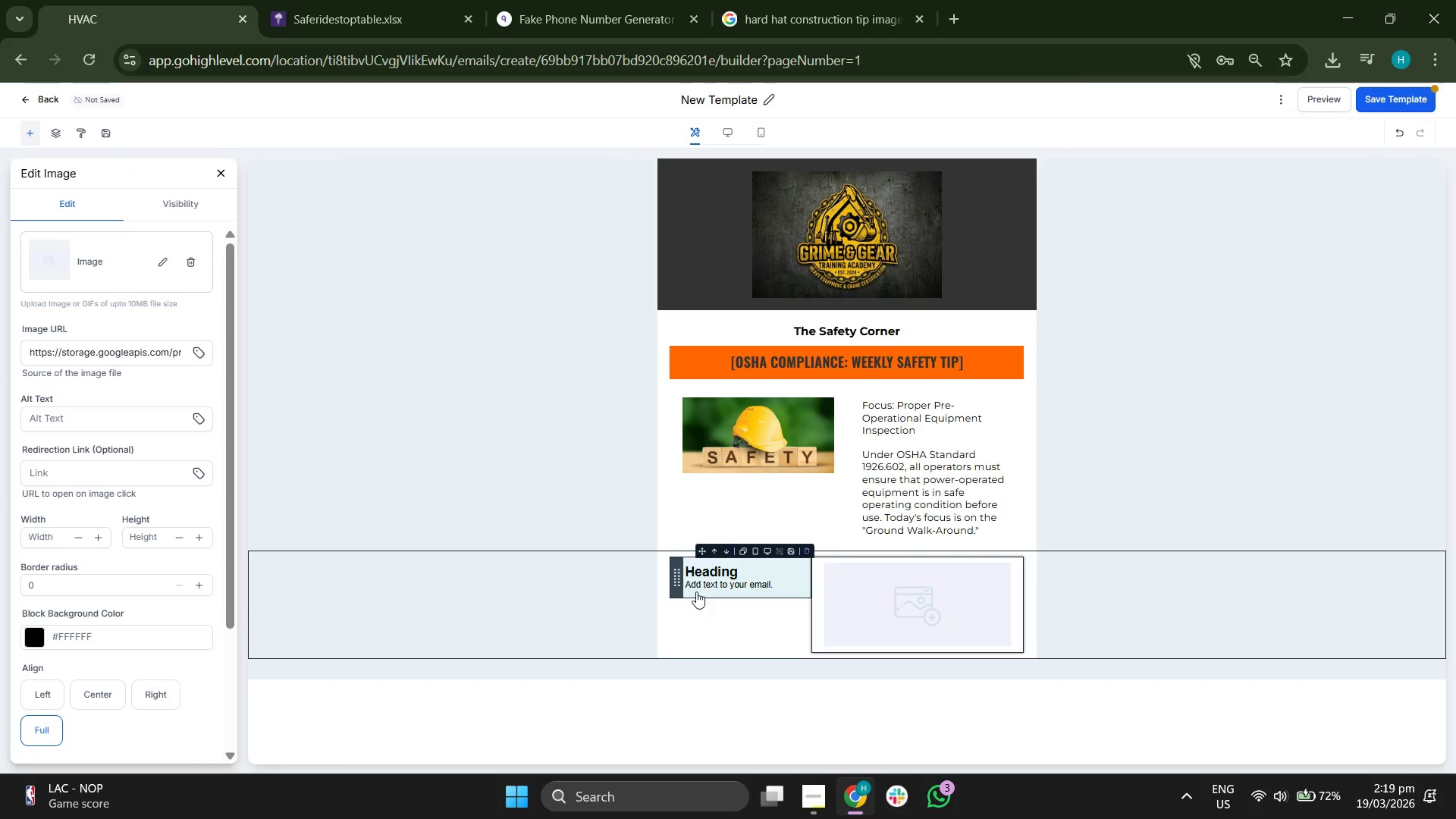 
double_click([769, 588])
 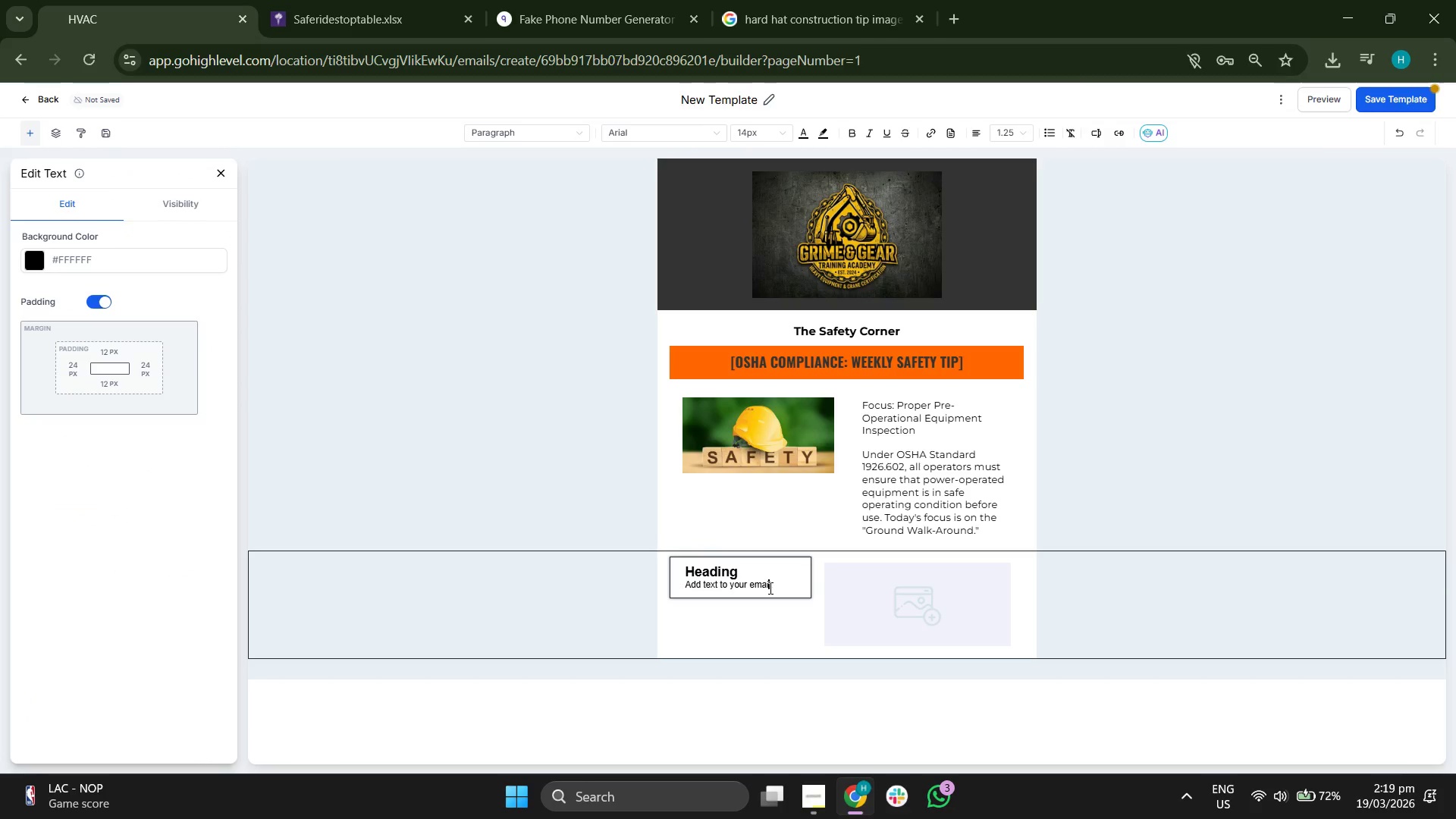 
triple_click([769, 588])
 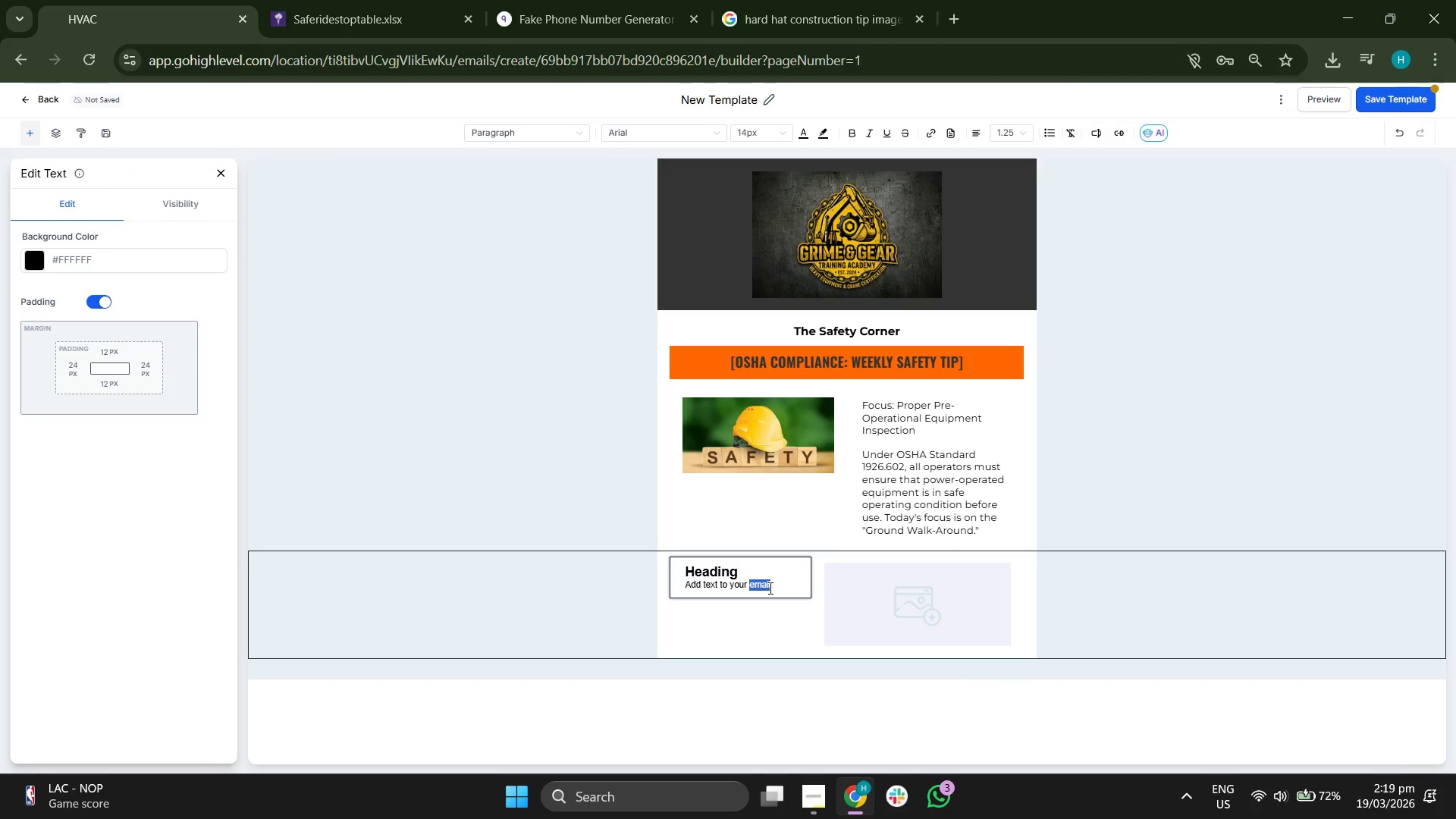 
key(Backspace)
 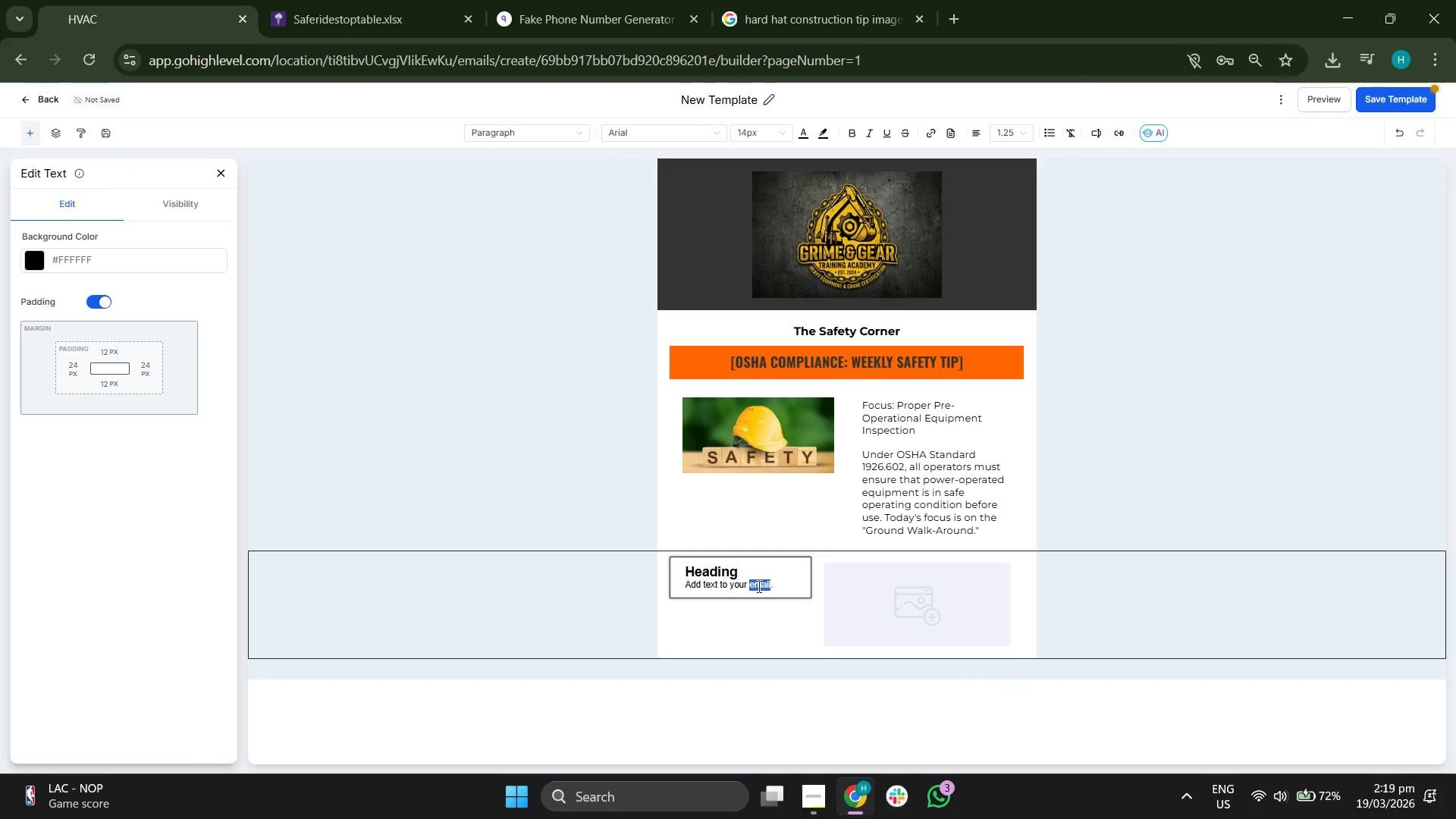 
key(Backslash)
 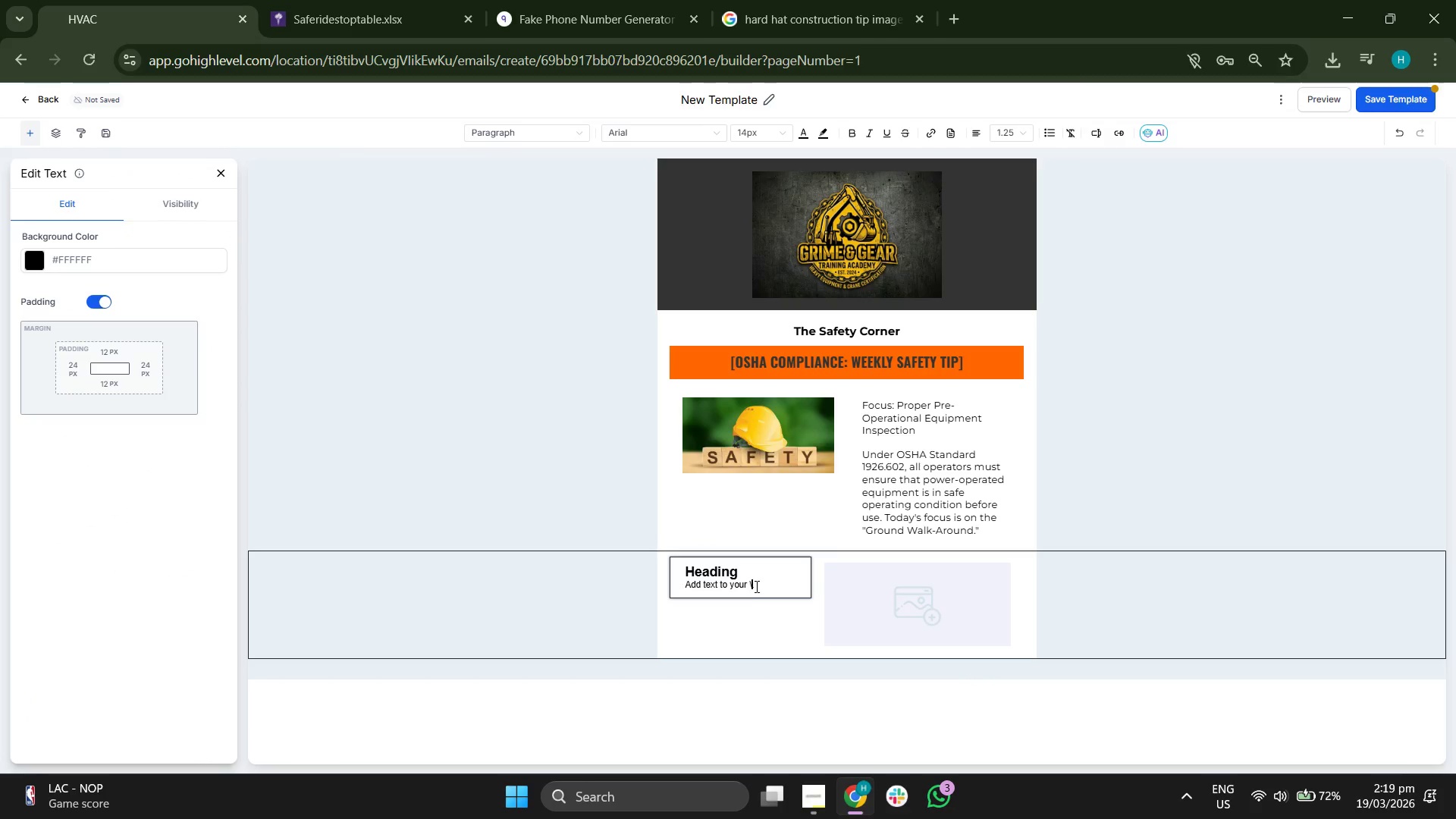 
hold_key(key=Backspace, duration=1.5)
 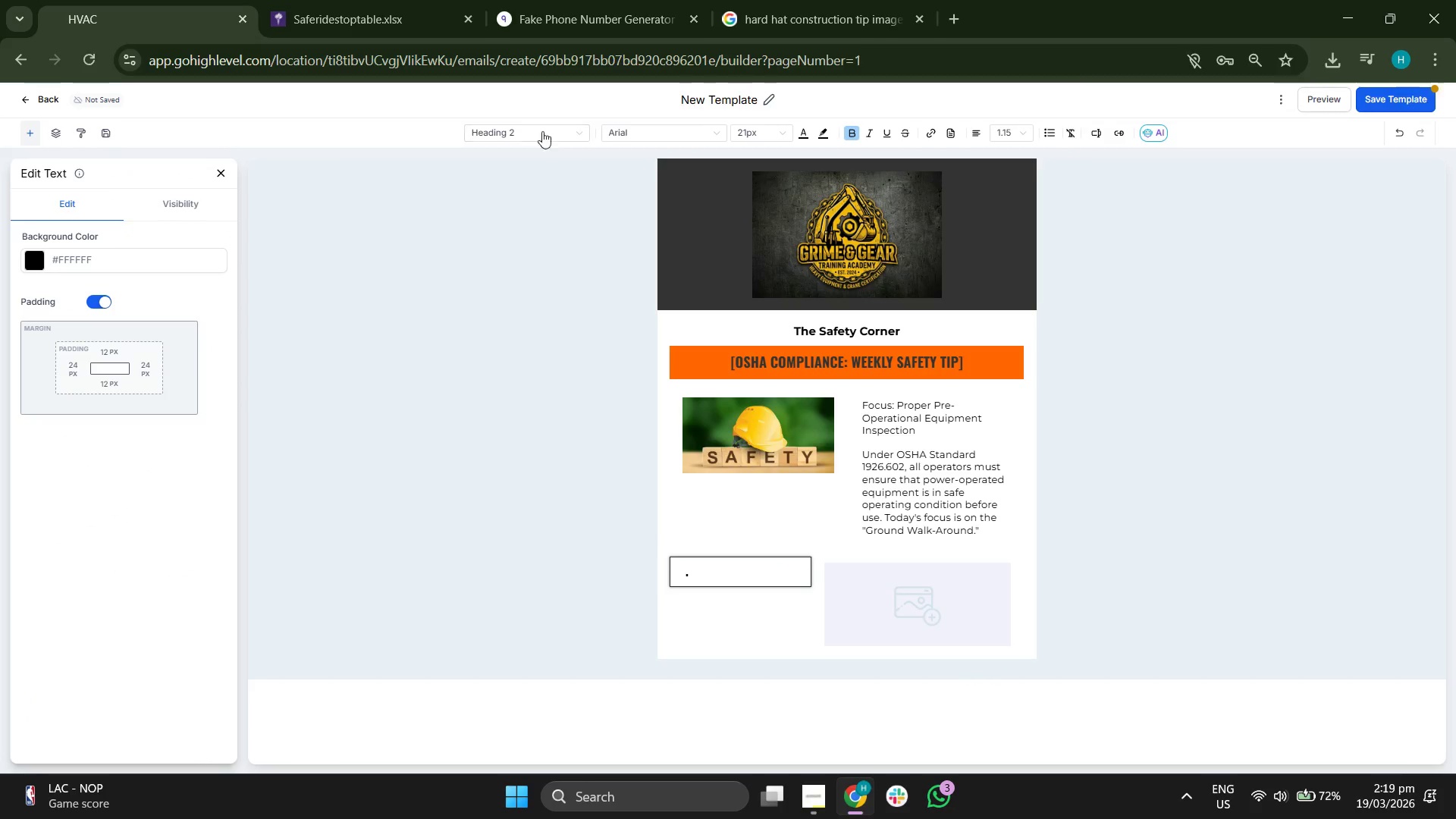 
key(Backspace)
 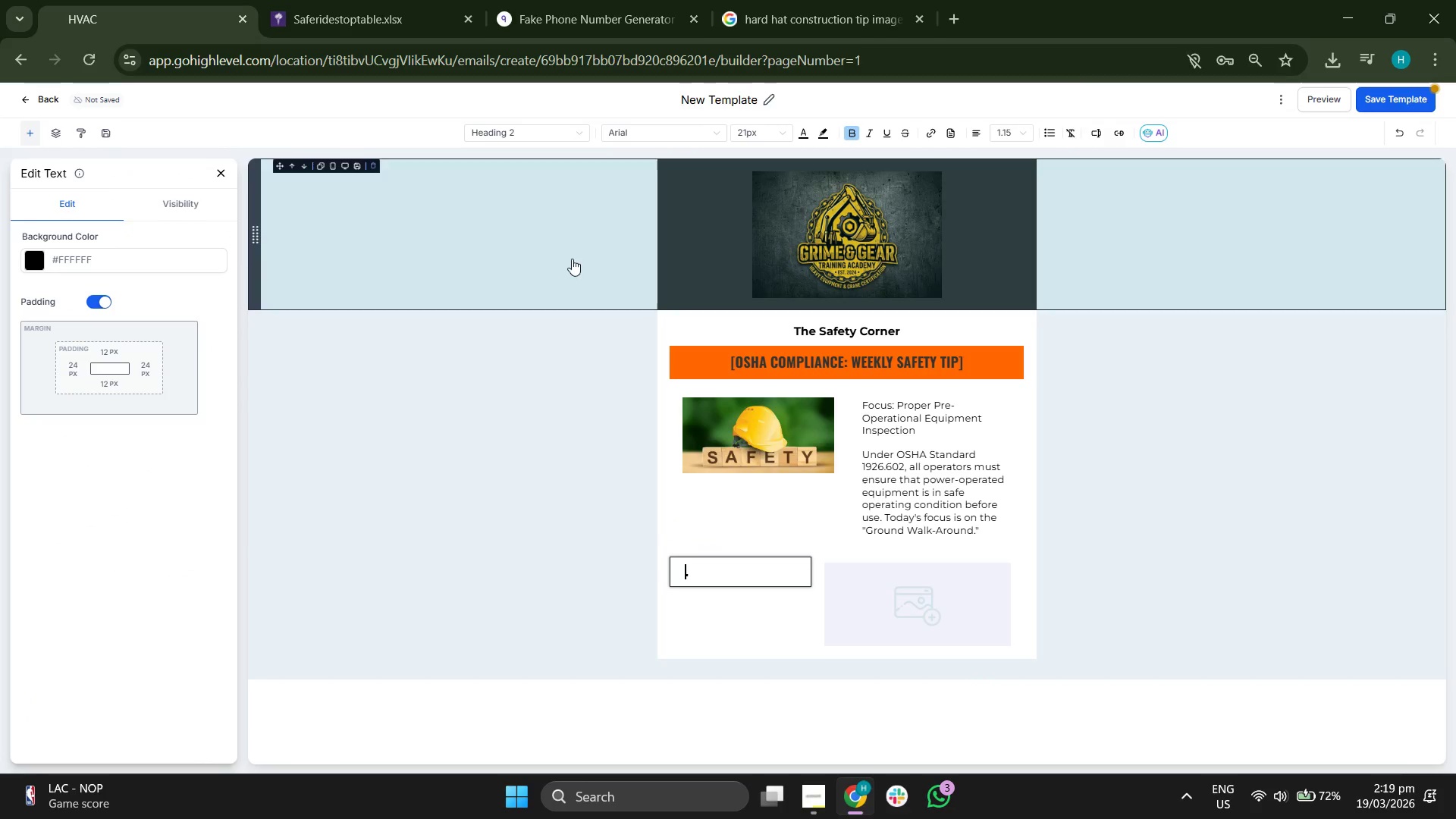 
key(Backspace)
 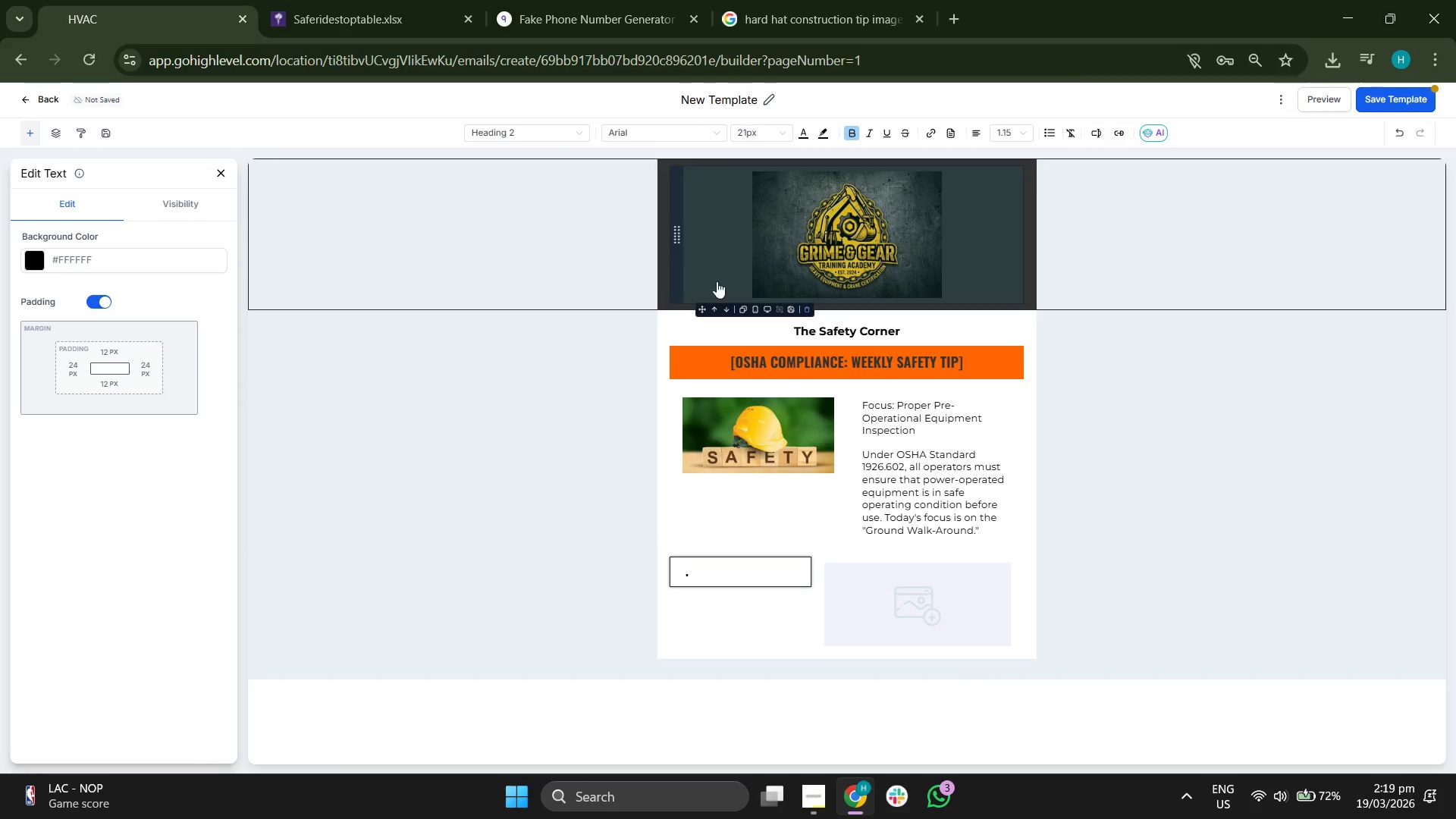 
left_click([733, 570])
 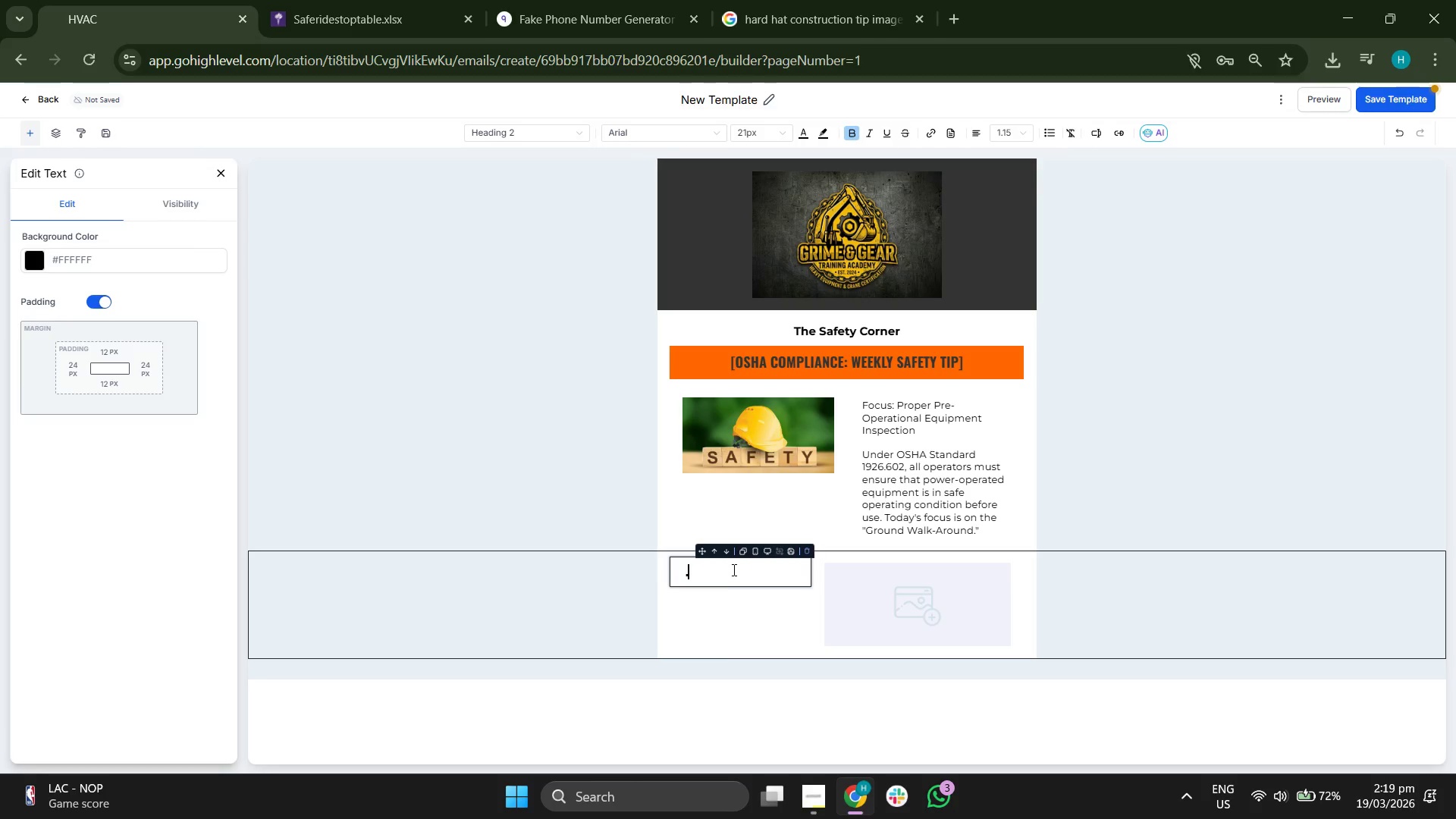 
key(Backspace)
 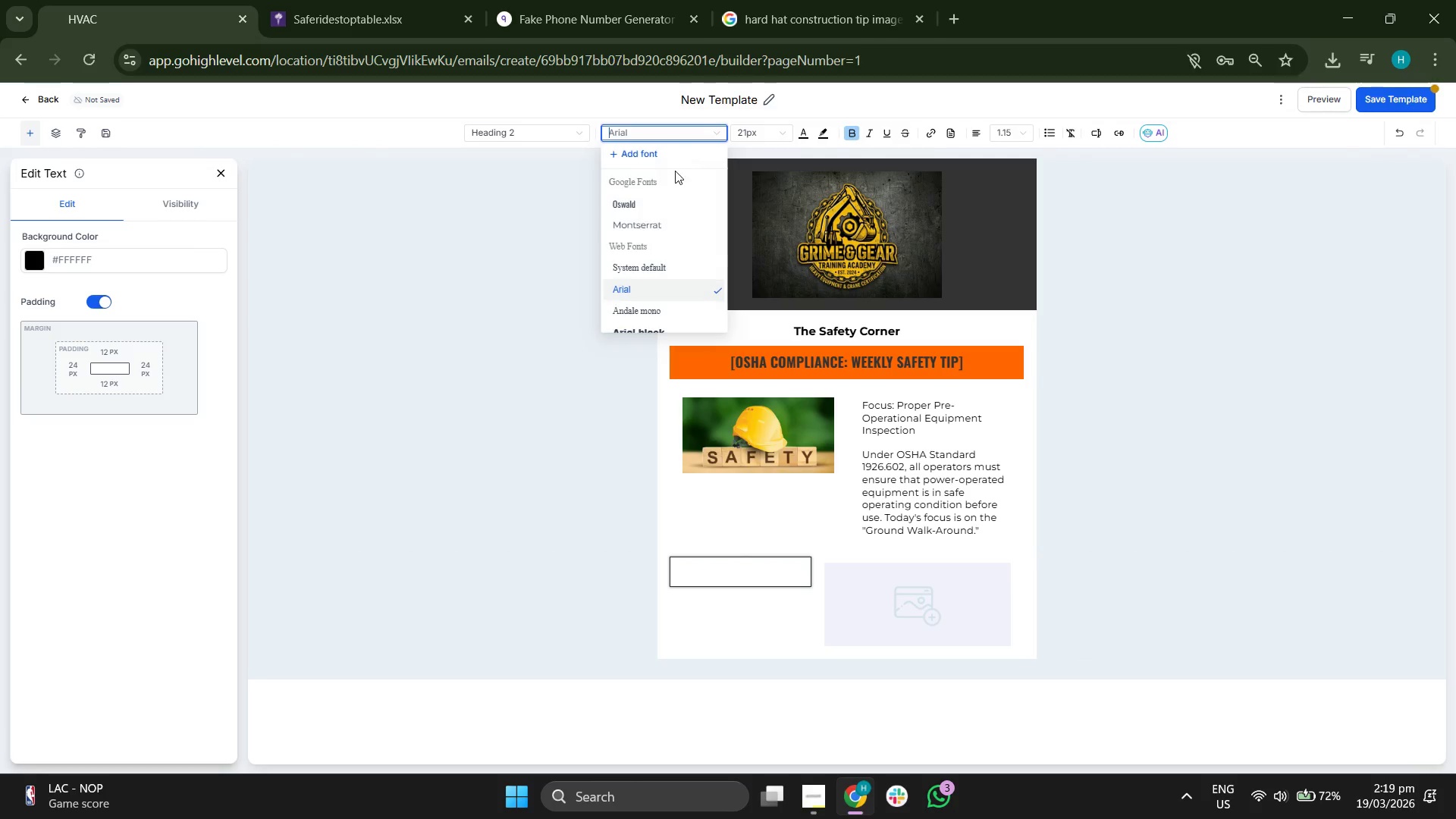 
left_click([642, 207])
 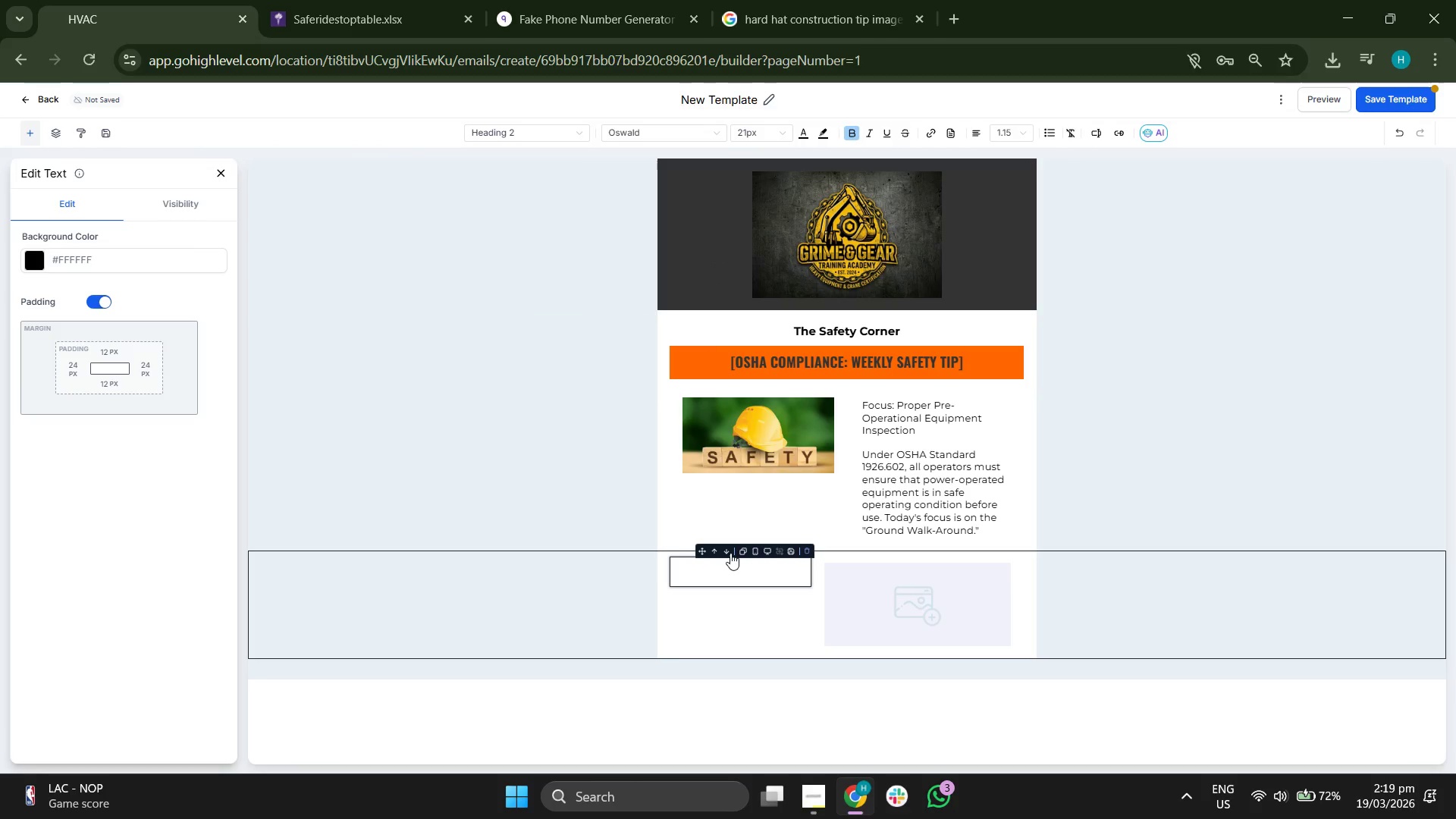 
type(Enq)
key(Backspace)
key(Backspace)
type(qip)
key(Backspace)
key(Backspace)
type(uipment Spotlight:)
 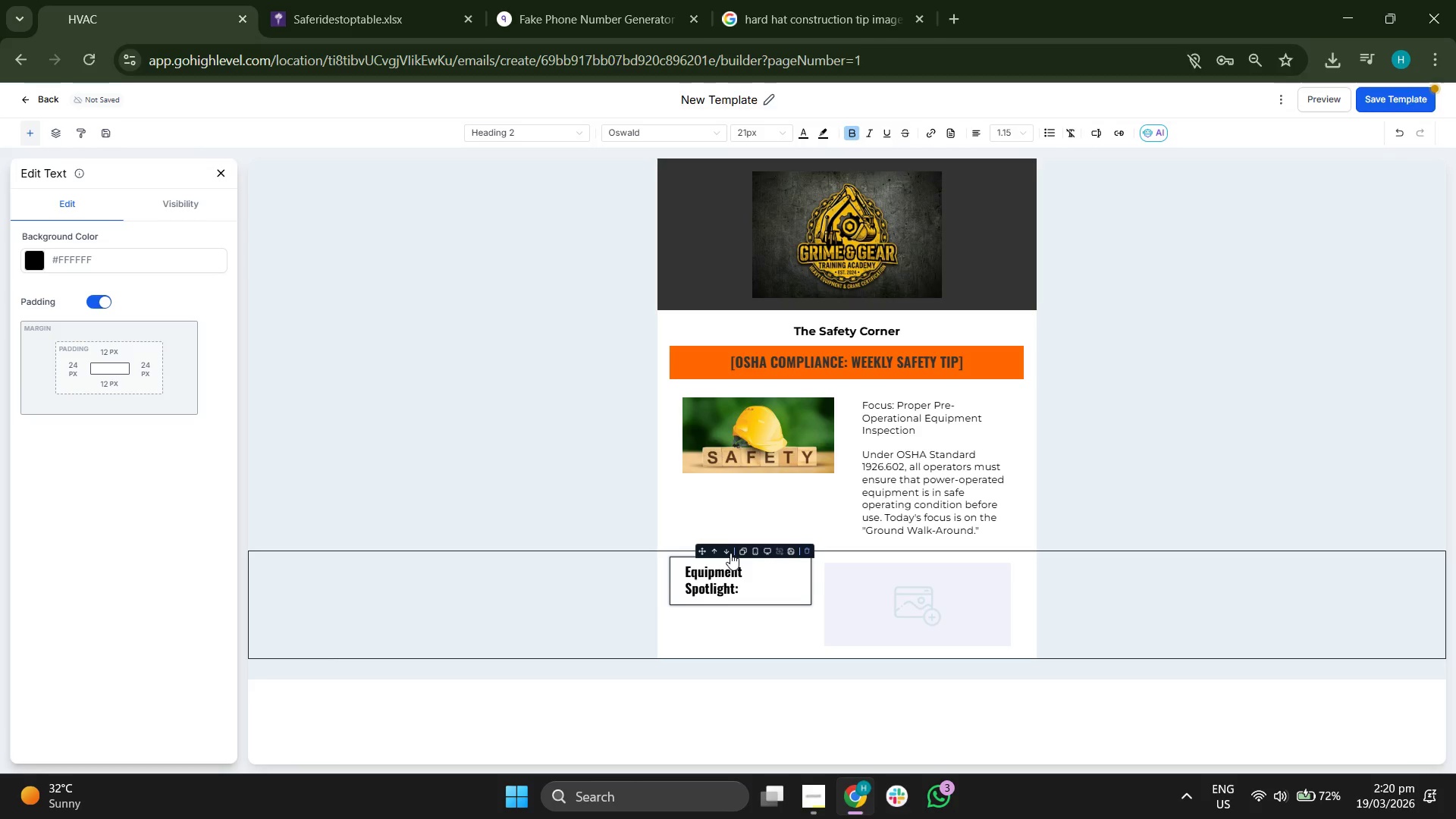 
double_click([722, 592])
 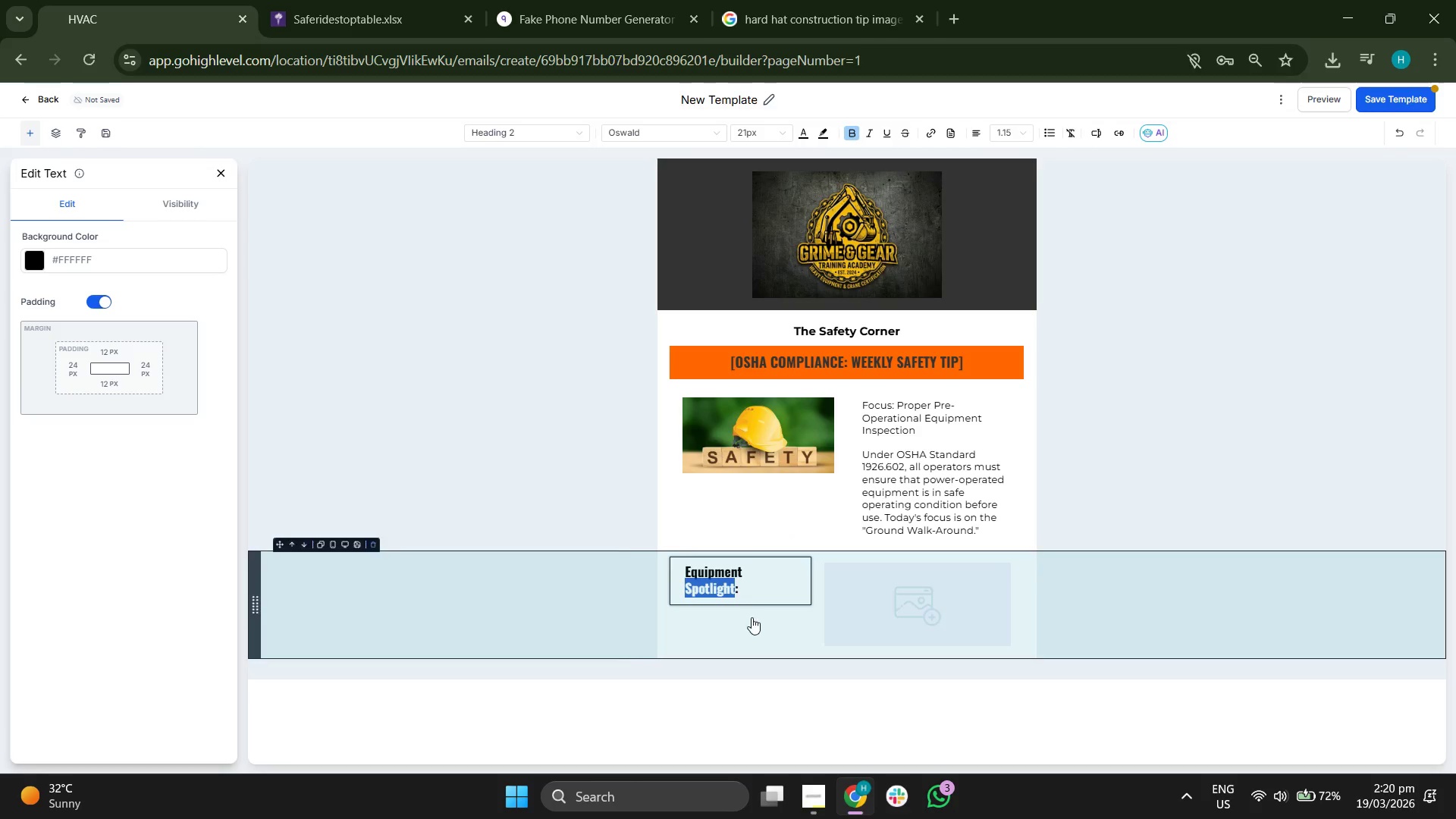 
double_click([731, 574])
 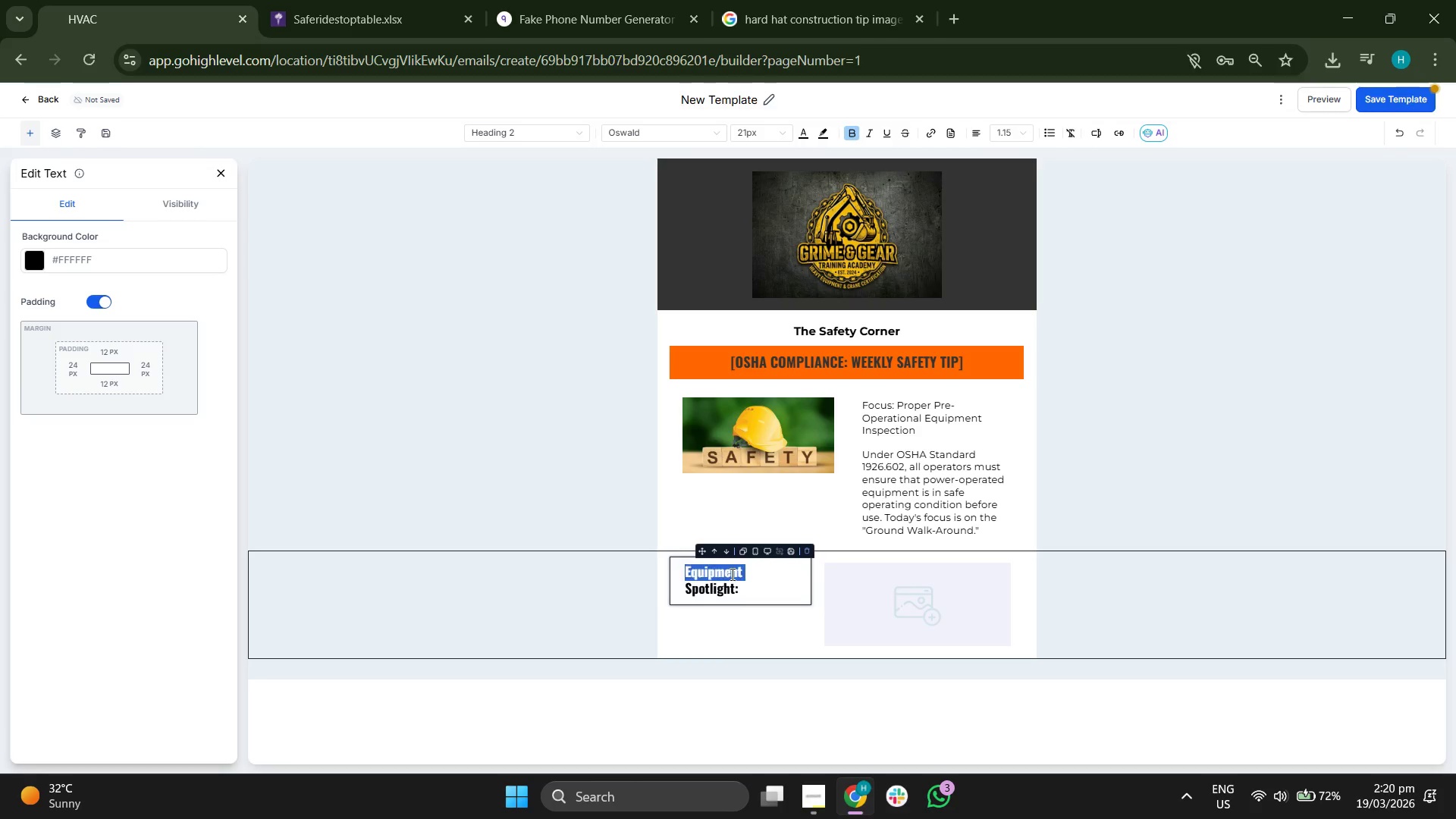 
triple_click([731, 574])
 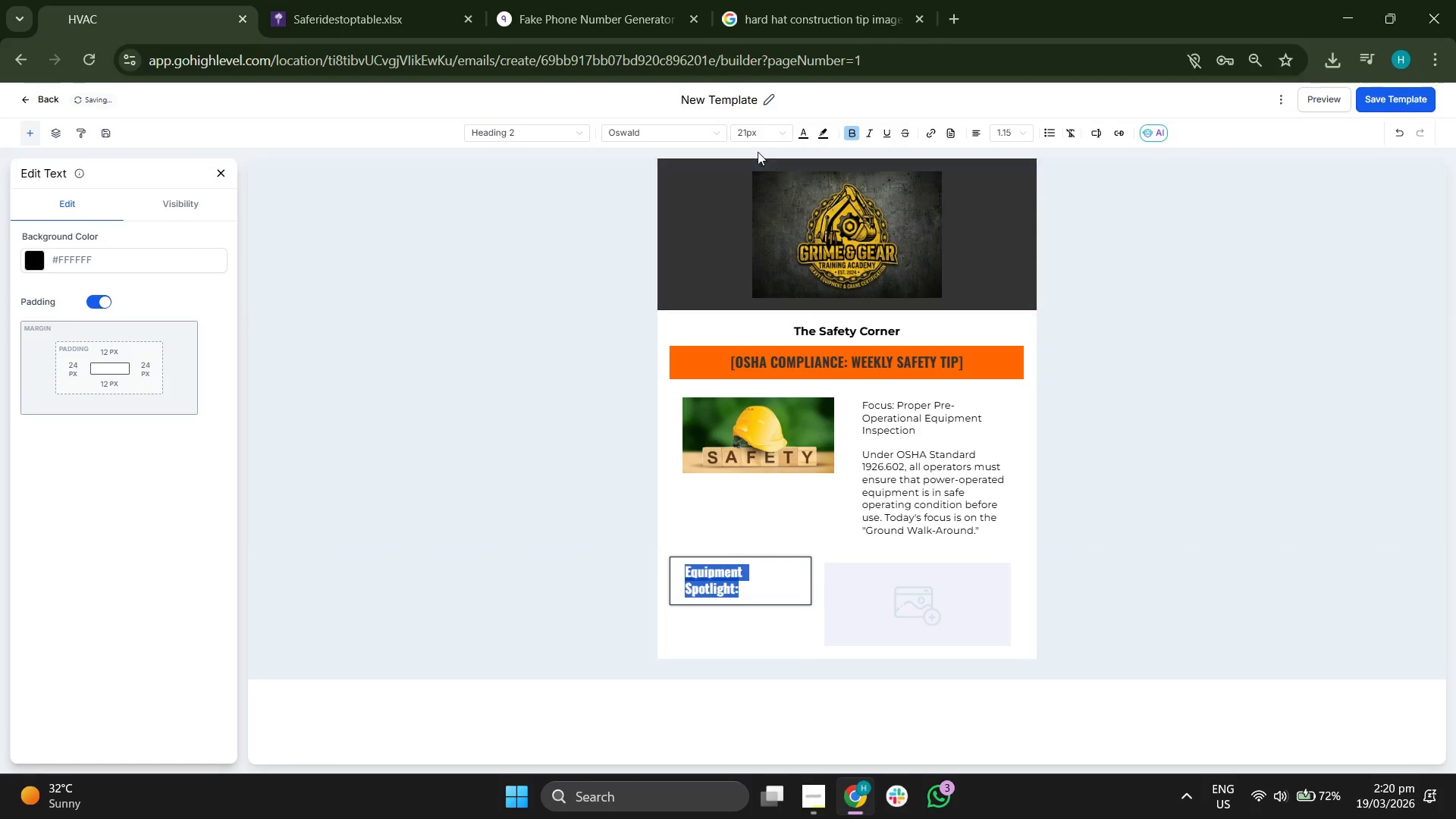 
left_click([753, 133])
 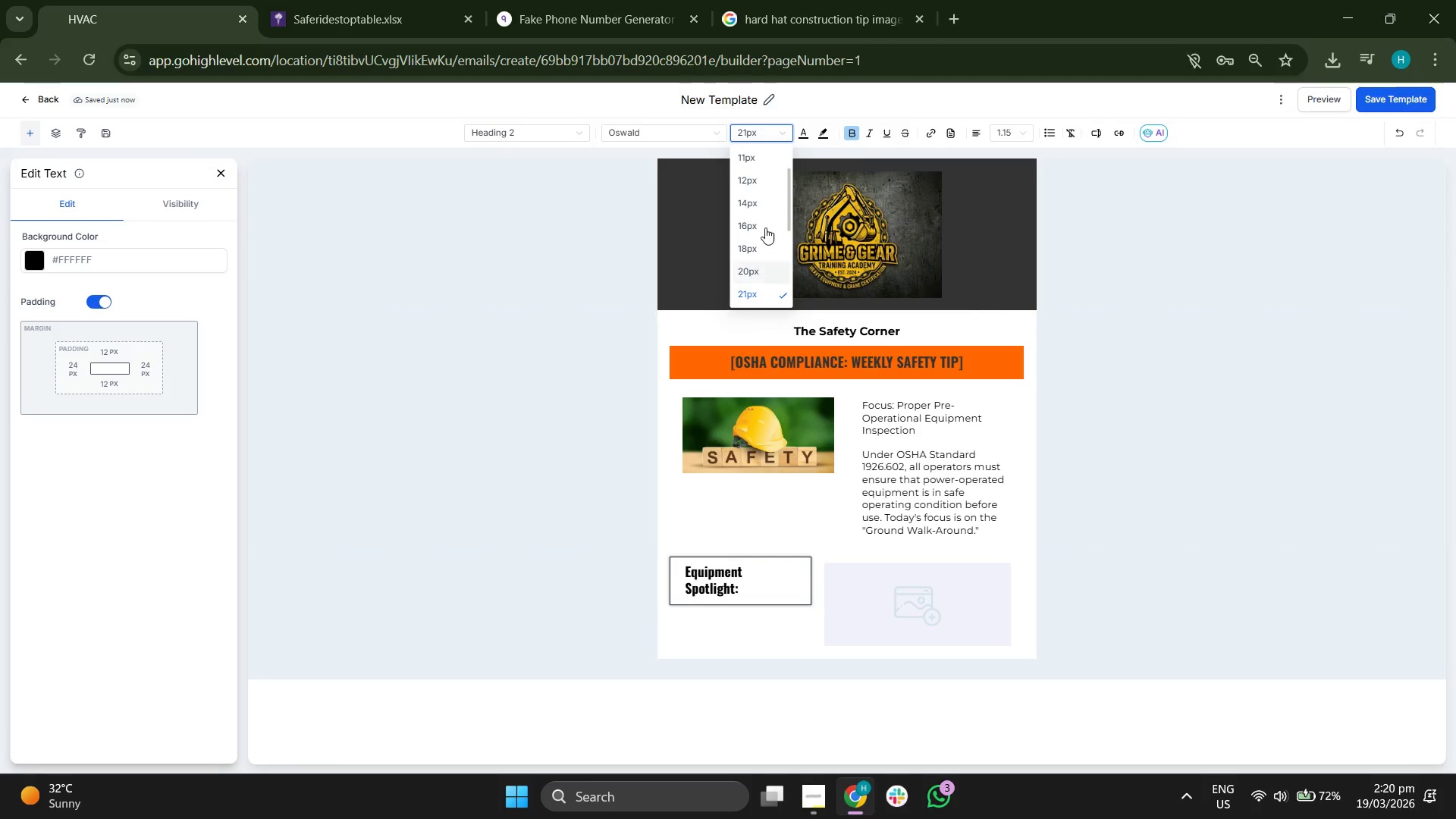 
scroll: coordinate [764, 228], scroll_direction: down, amount: 1.0
 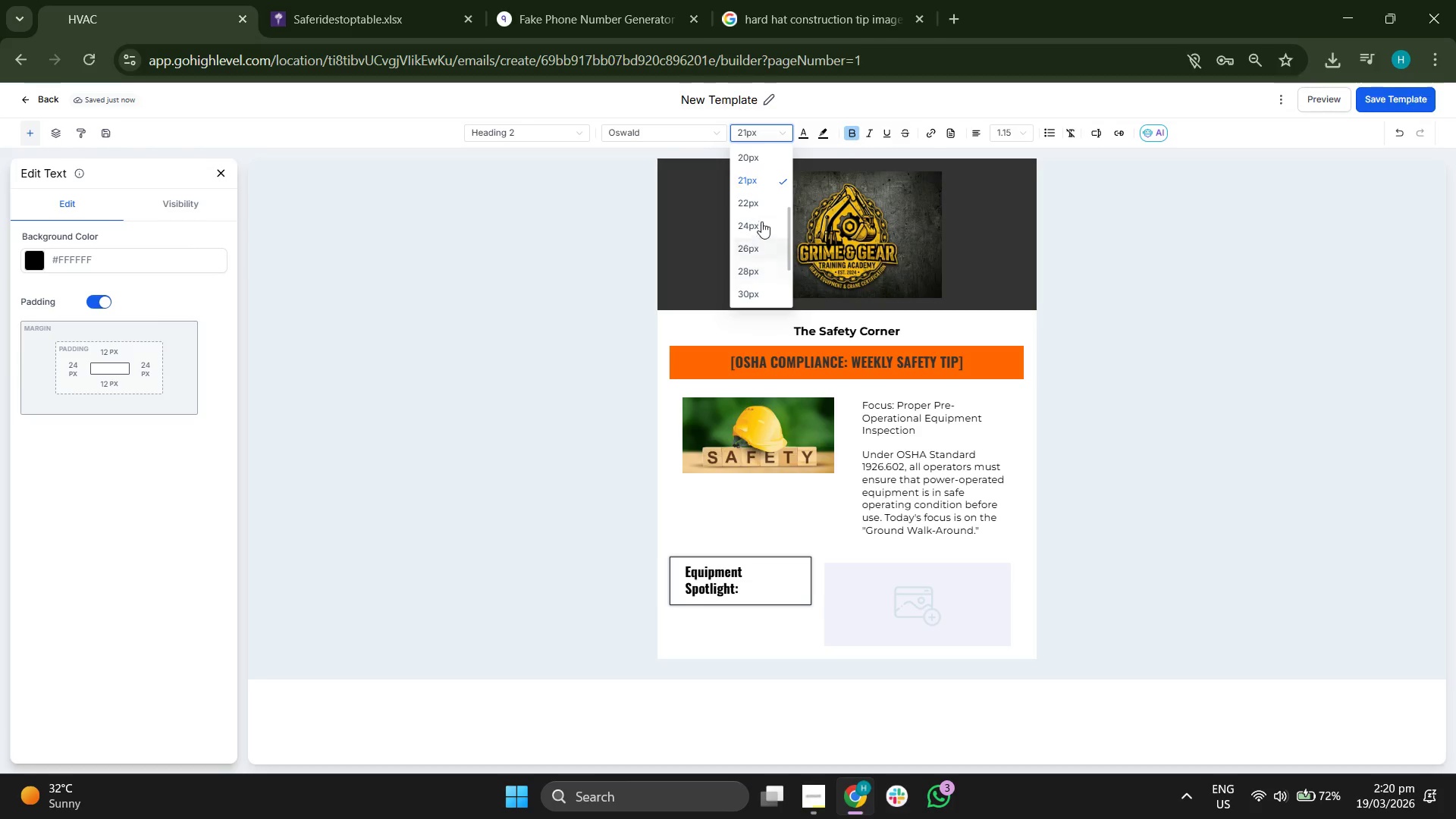 
left_click([762, 204])
 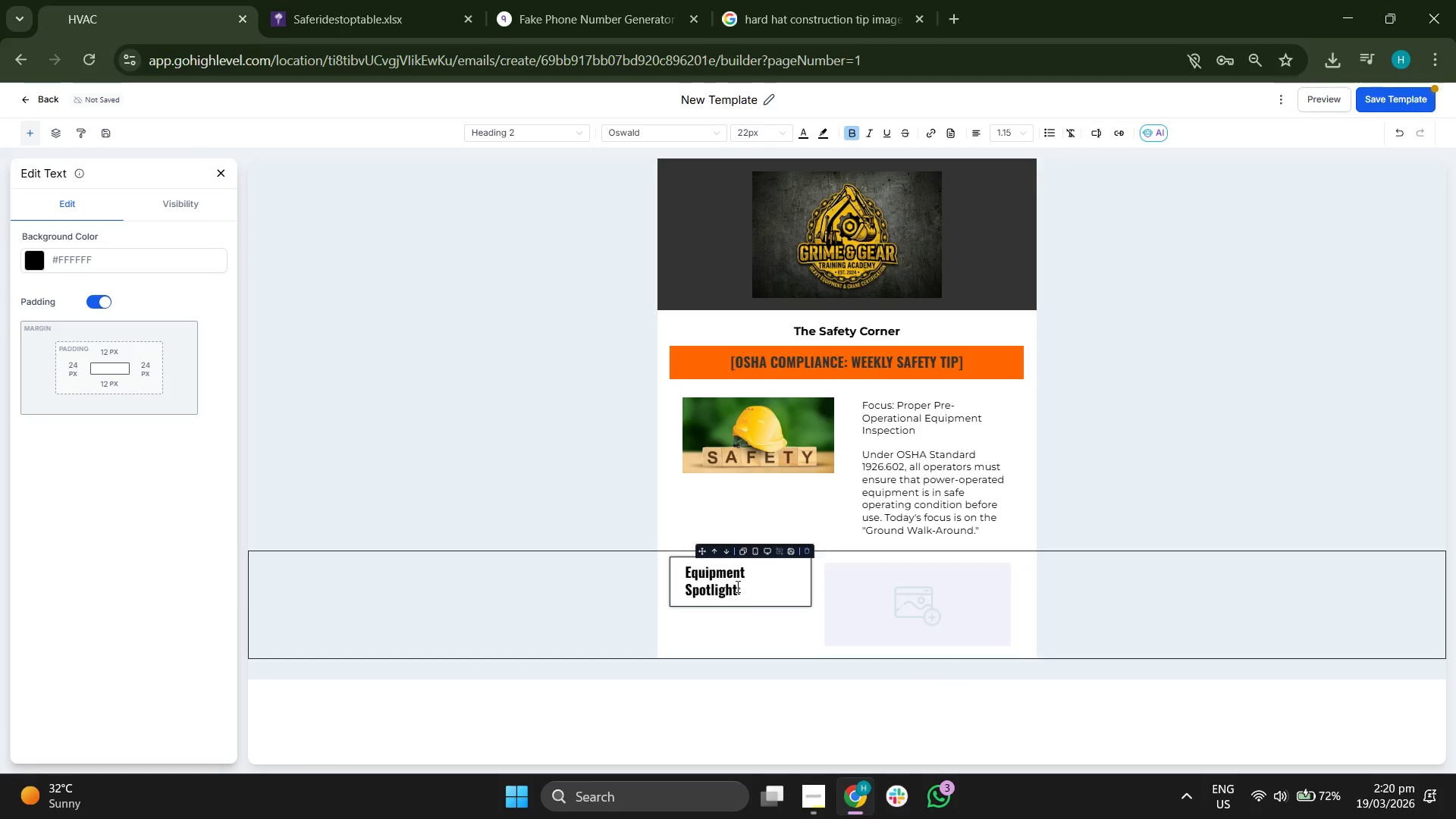 
double_click([714, 581])
 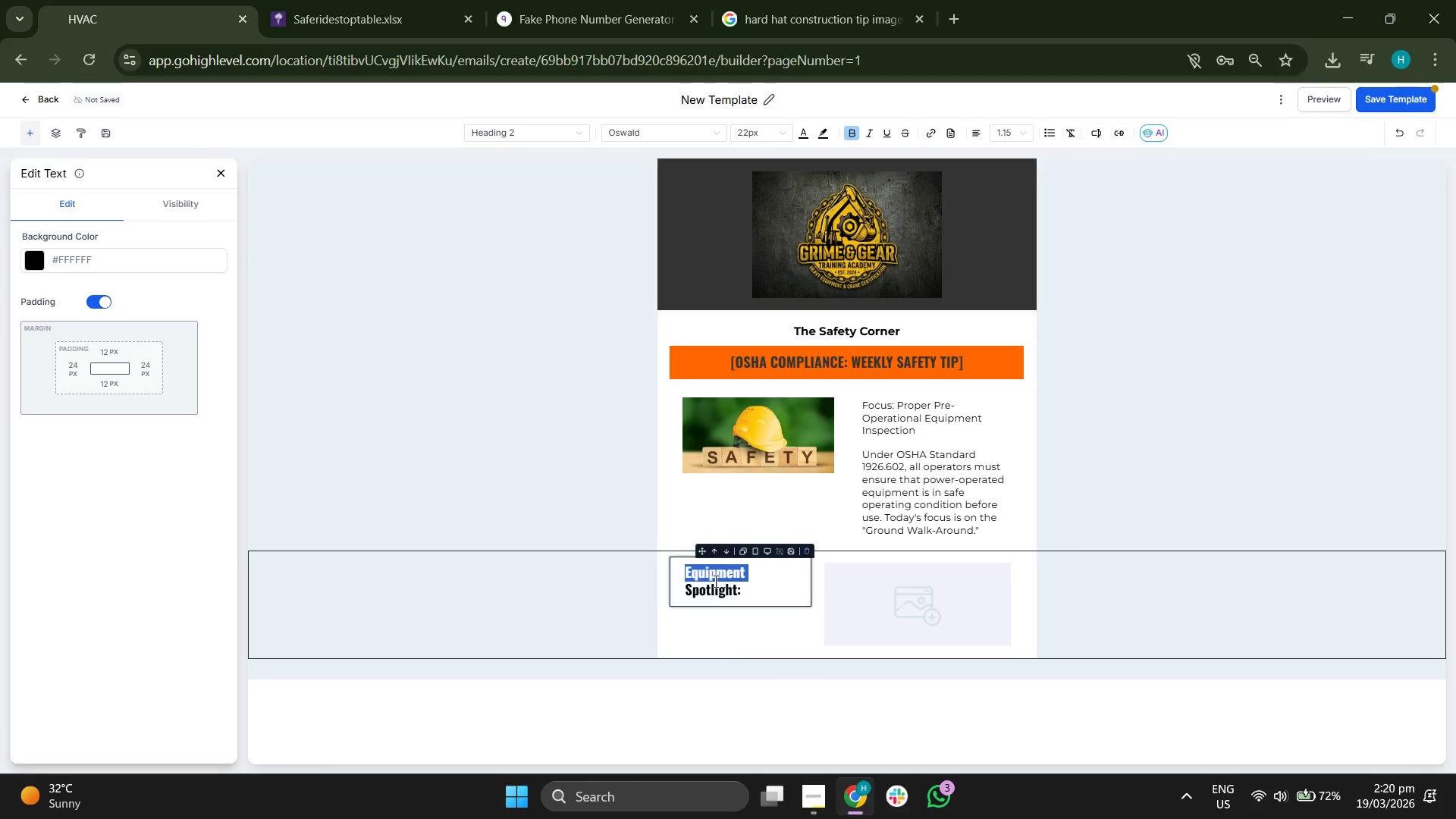 
triple_click([714, 581])
 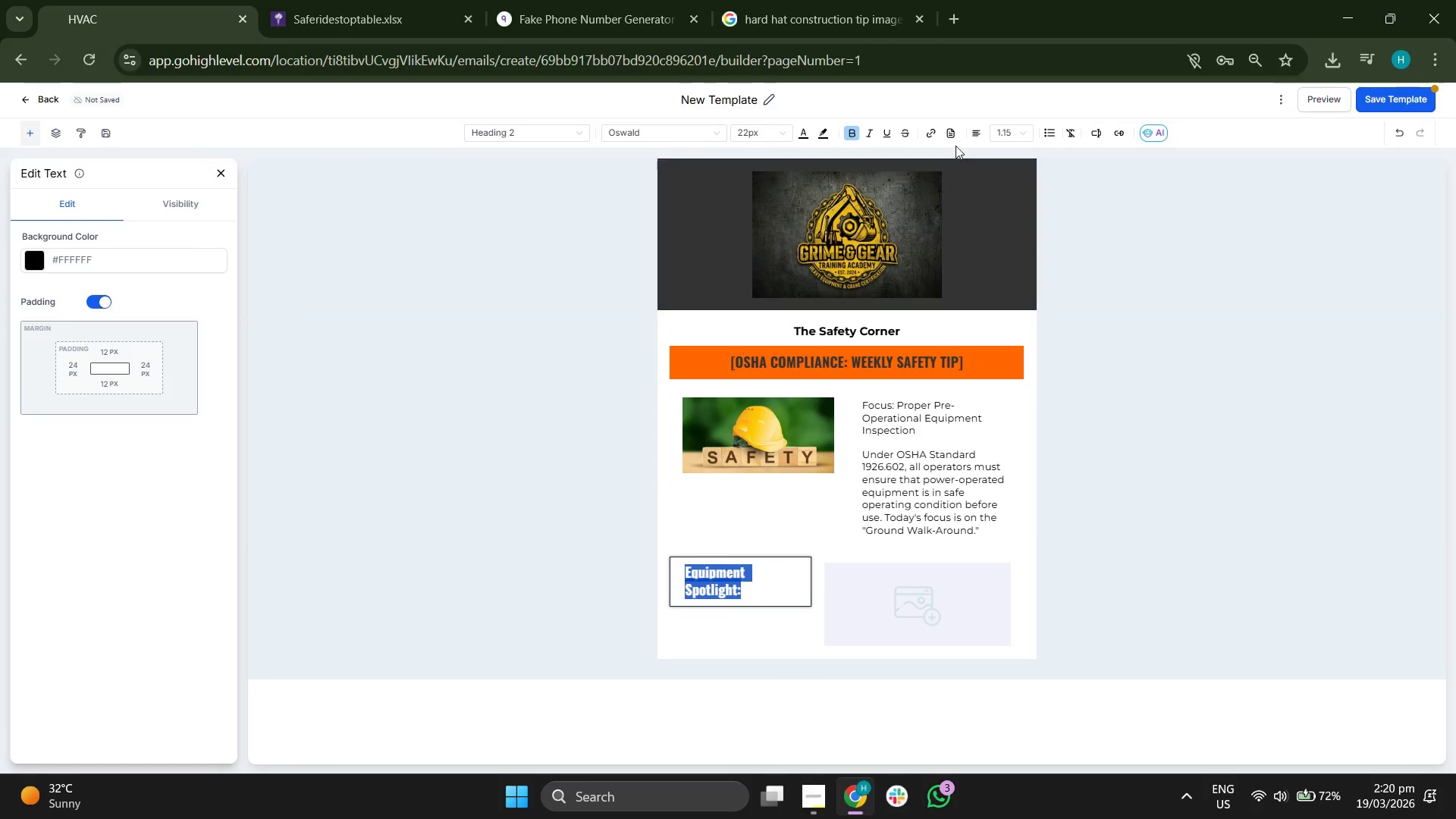 
left_click([974, 129])
 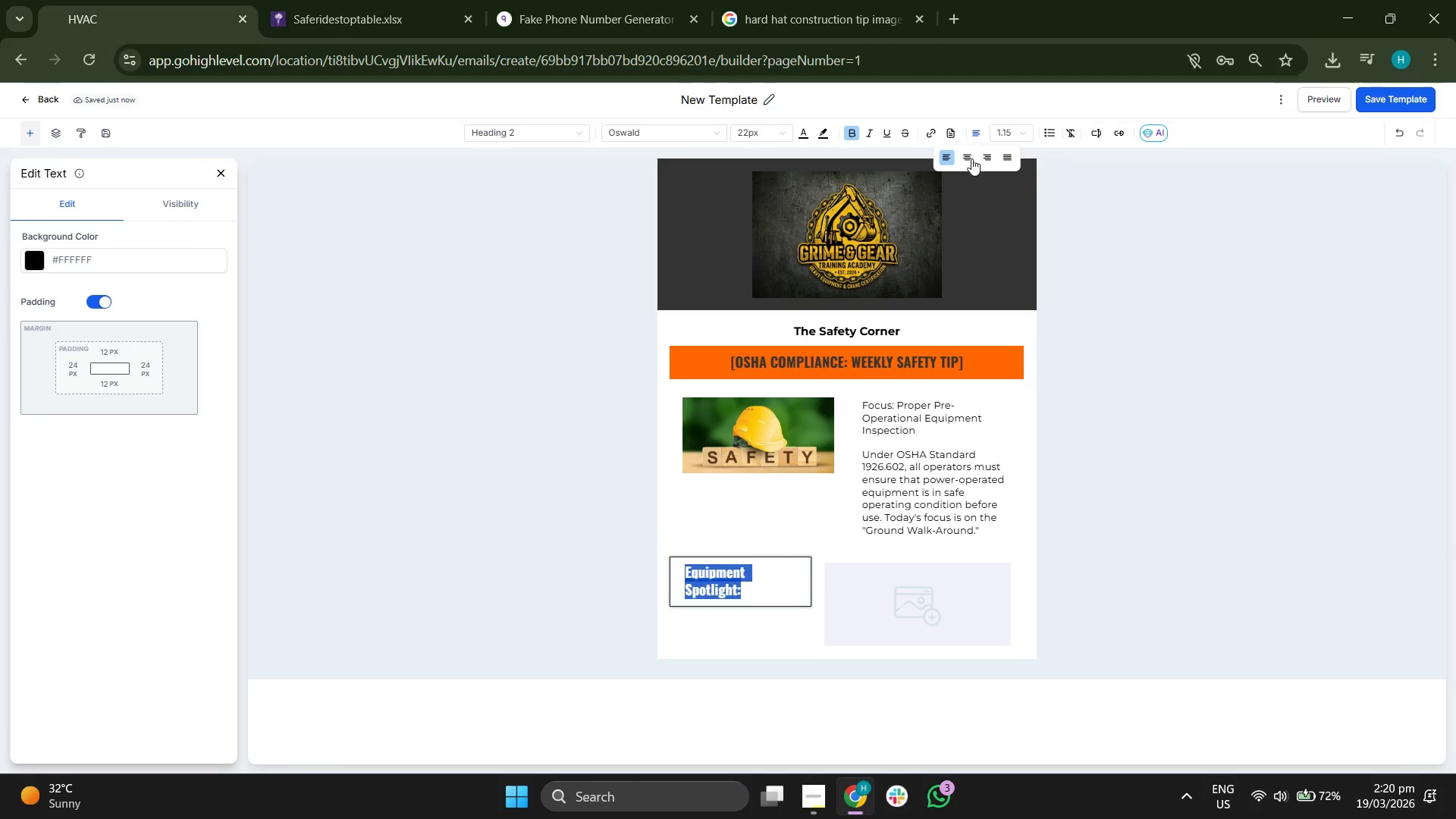 
left_click([969, 161])
 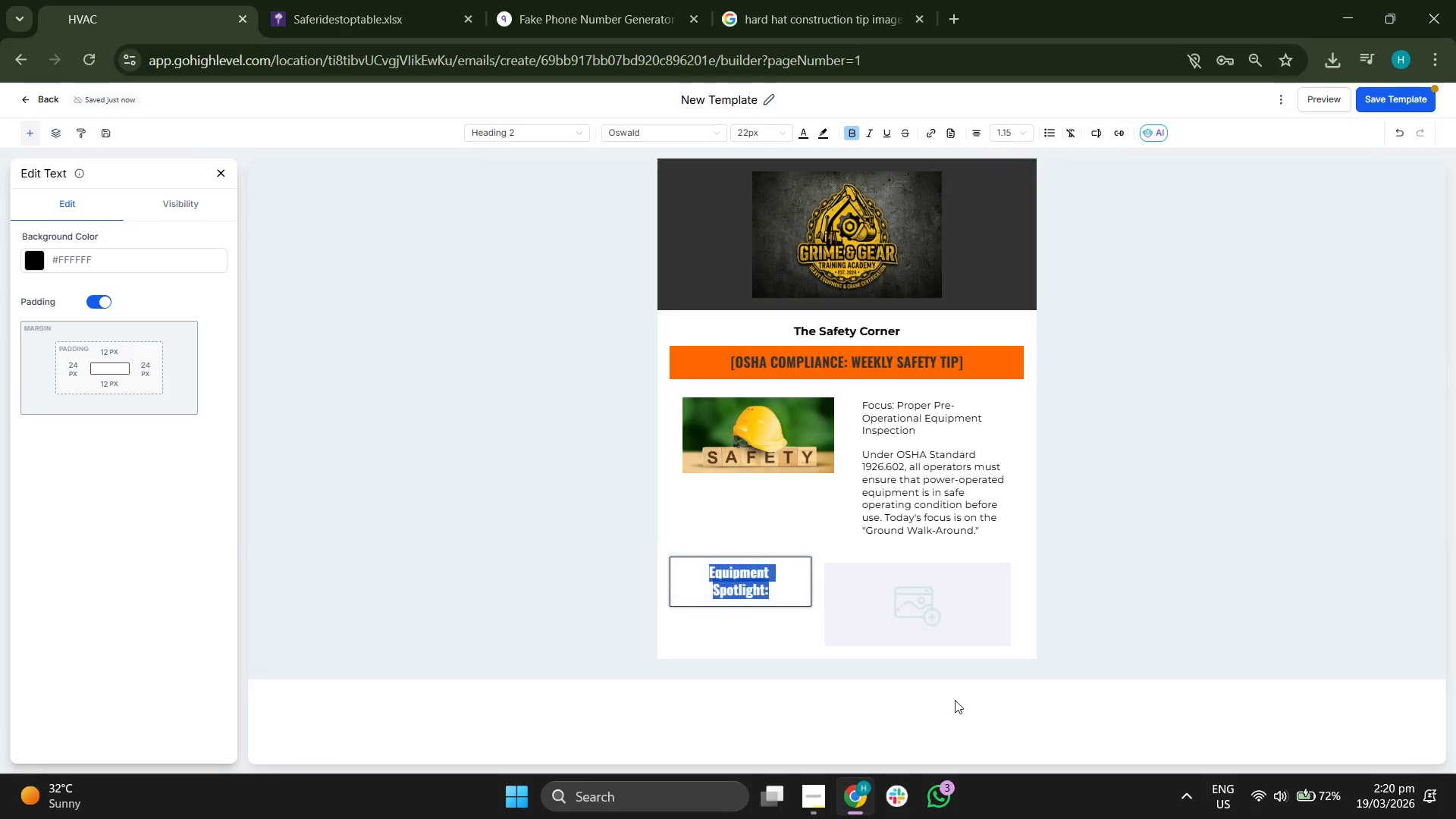 
left_click_drag(start_coordinate=[1014, 749], to_coordinate=[1018, 755])
 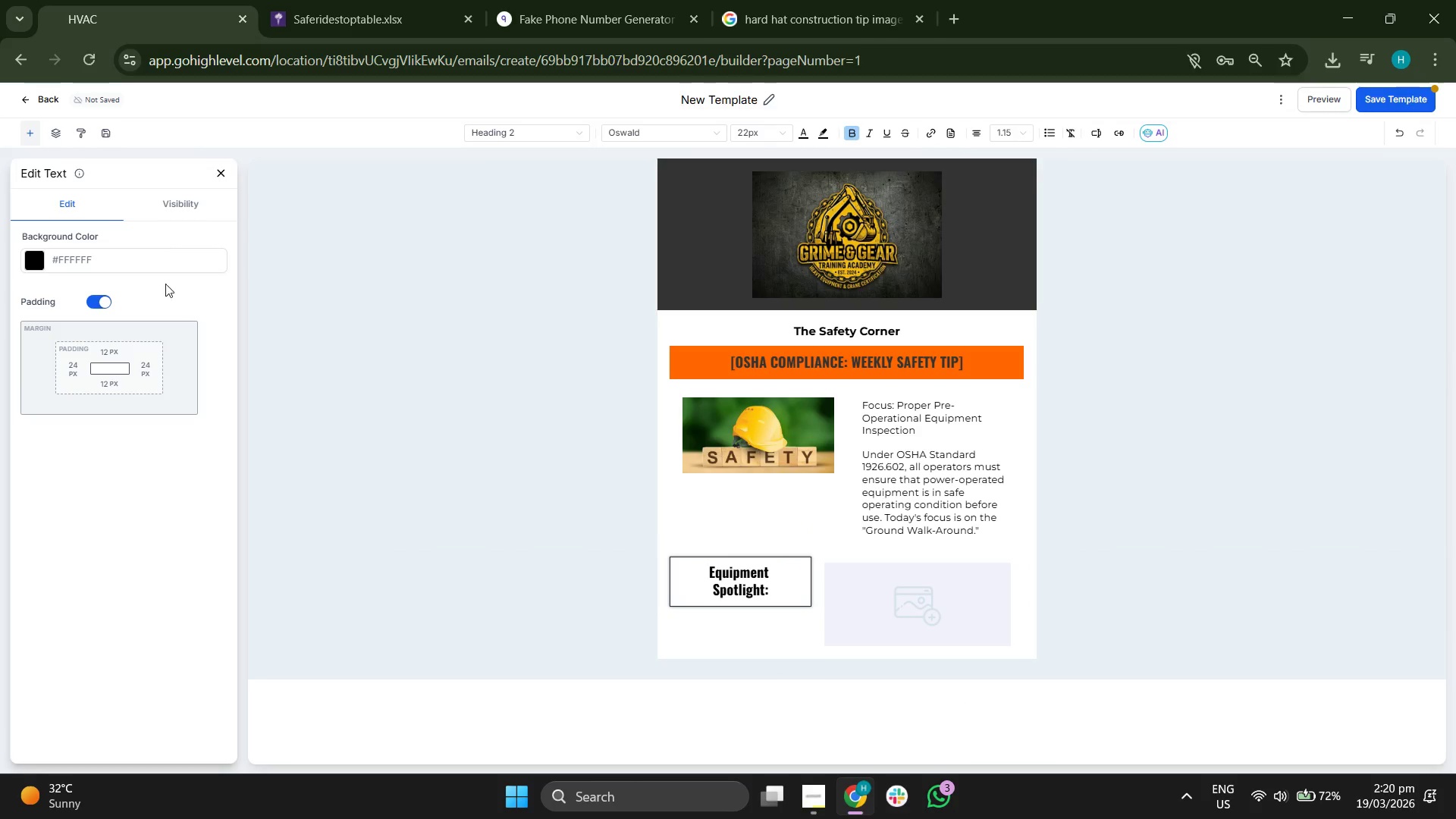 
left_click([224, 168])
 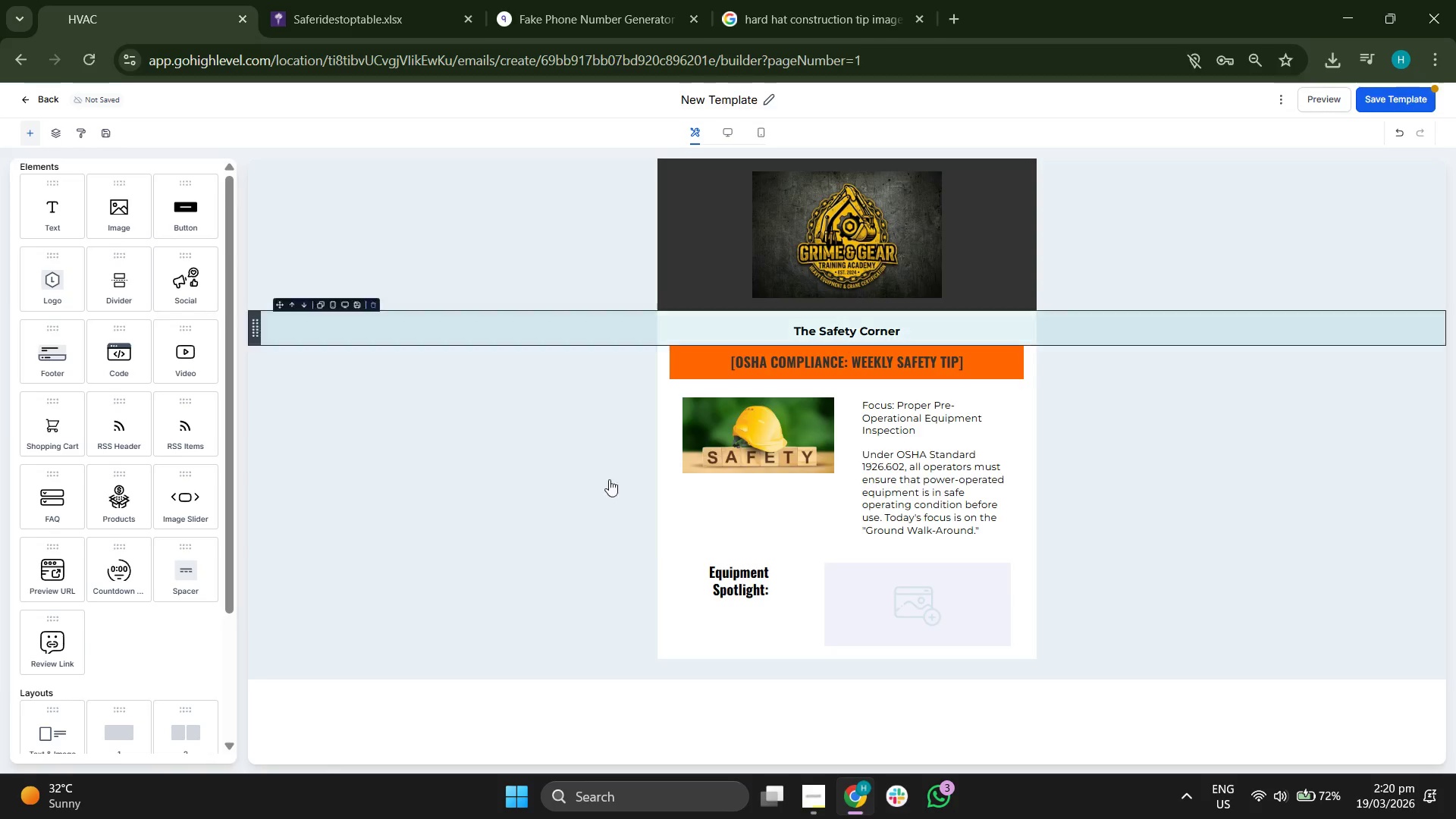 
left_click([916, 600])
 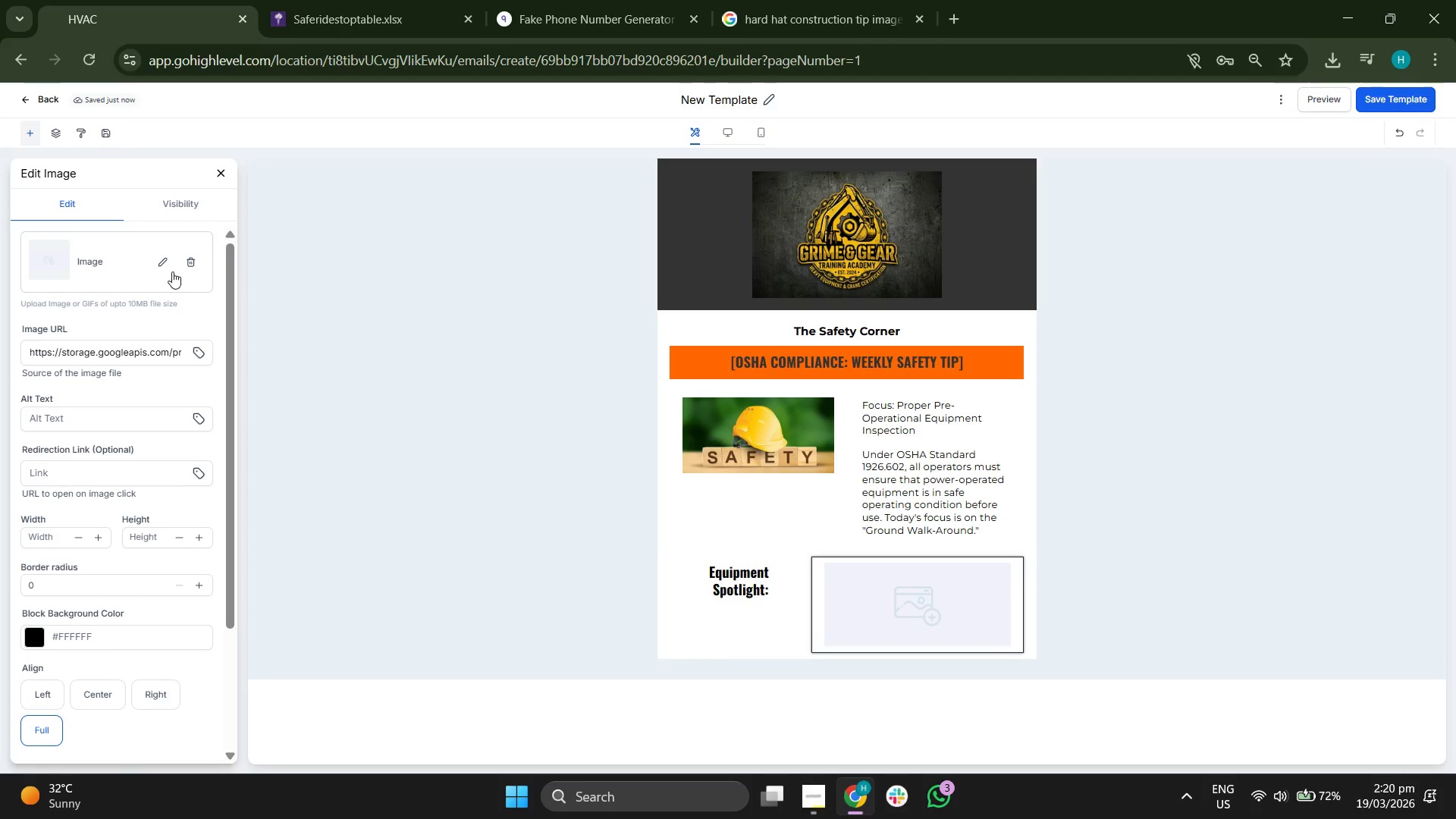 
left_click([165, 264])
 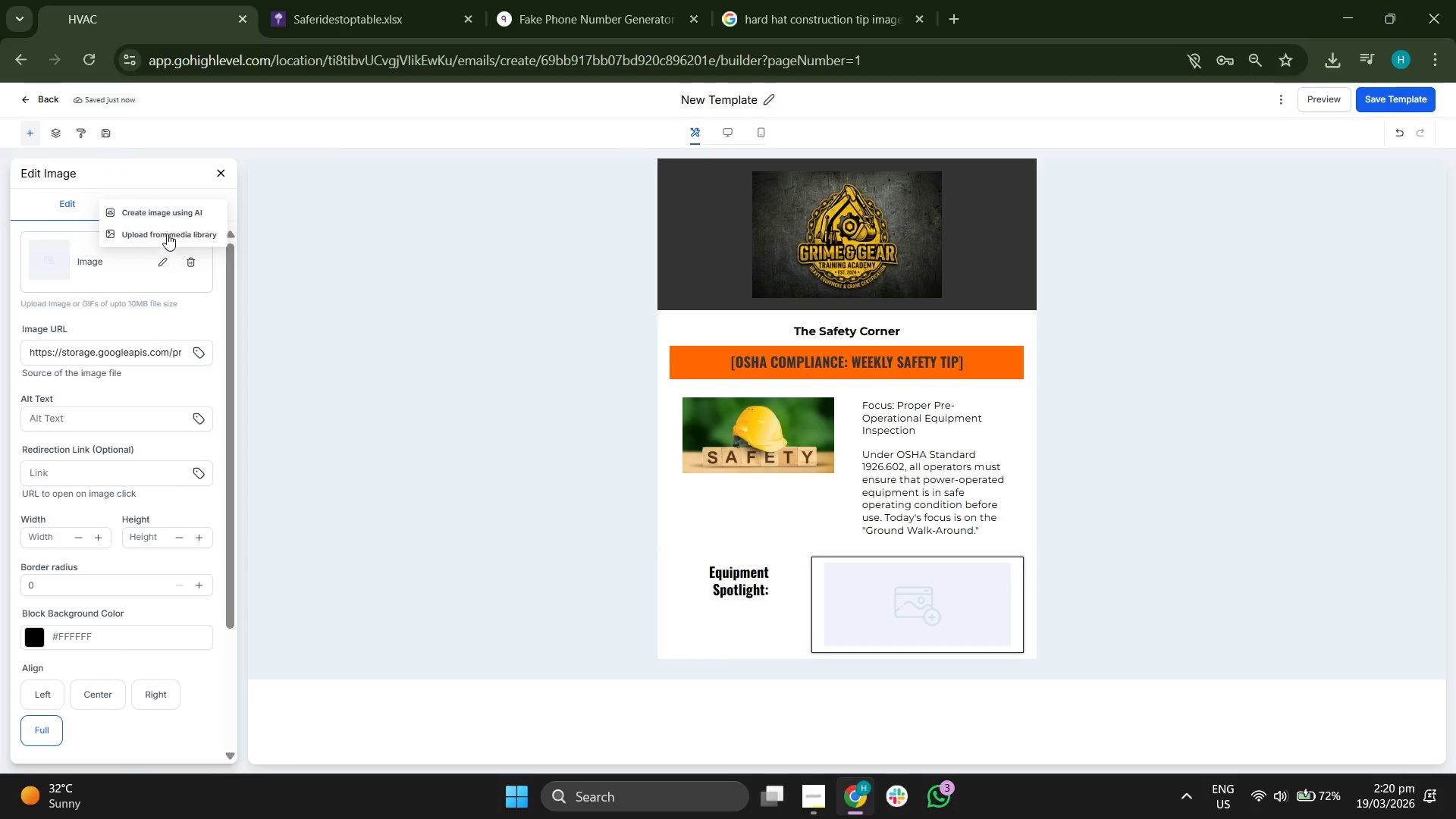 
left_click([170, 231])
 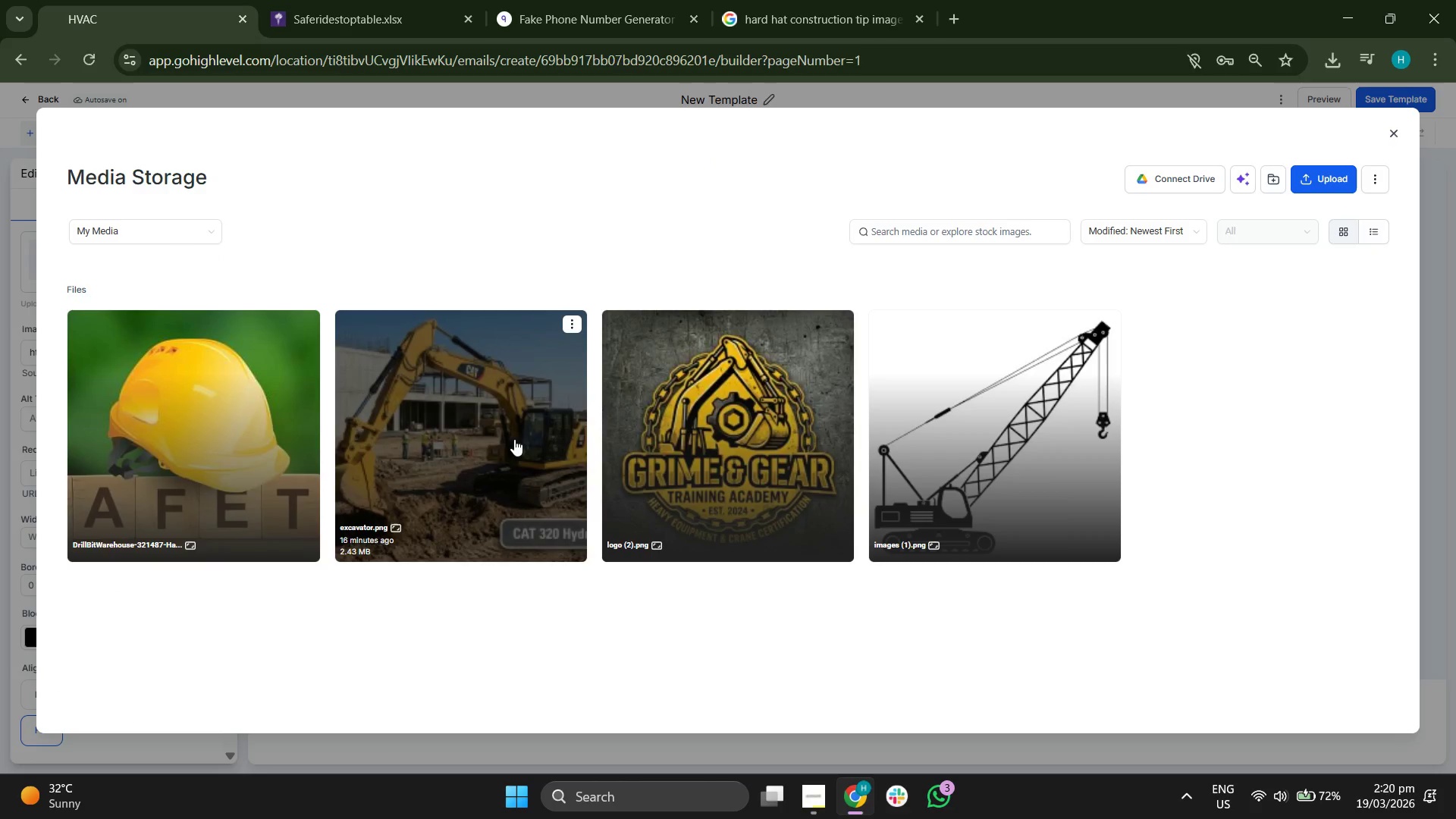 
double_click([485, 448])
 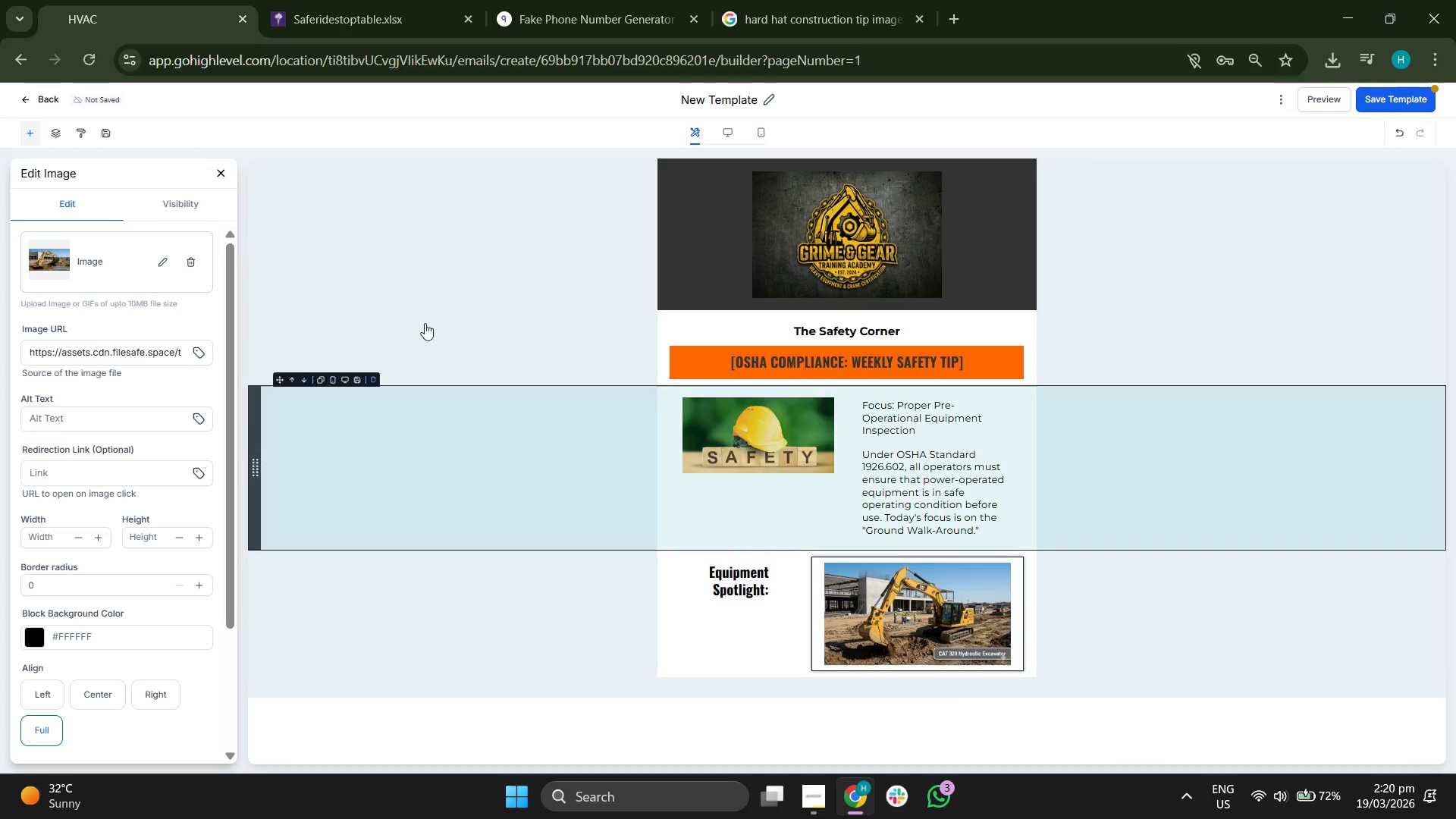 
left_click([216, 172])
 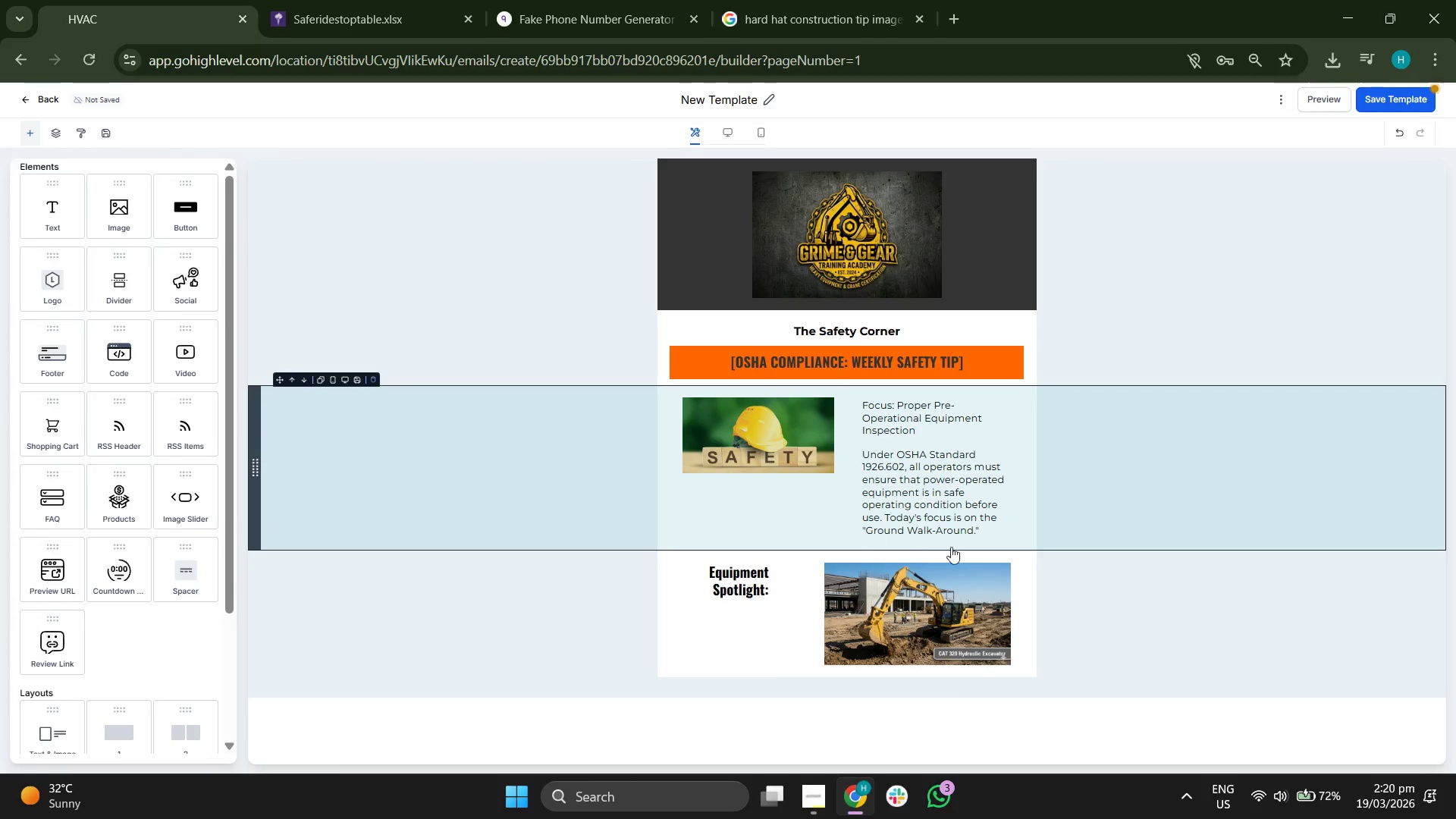 
scroll: coordinate [1004, 534], scroll_direction: down, amount: 1.0
 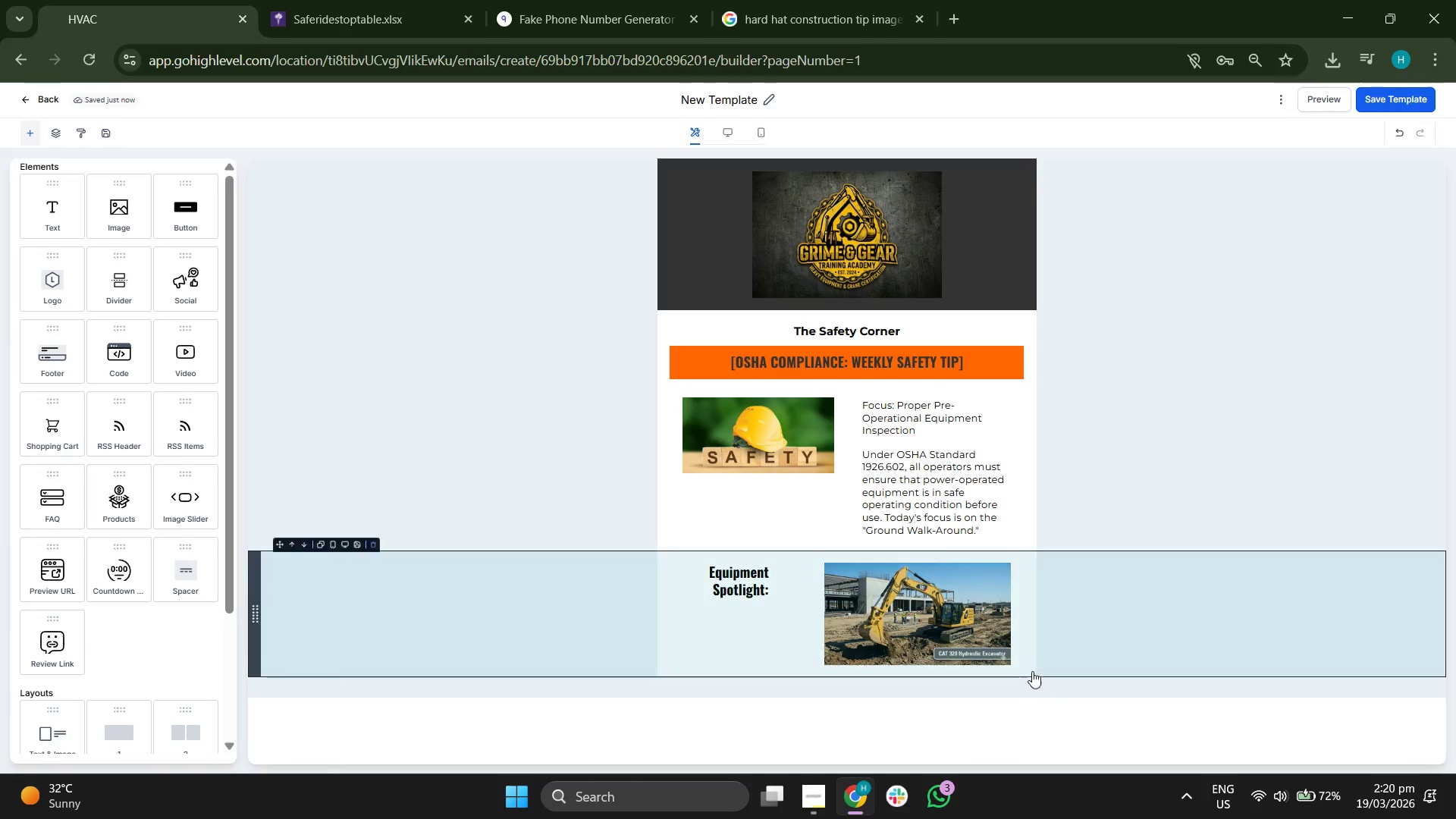 
double_click([742, 609])
 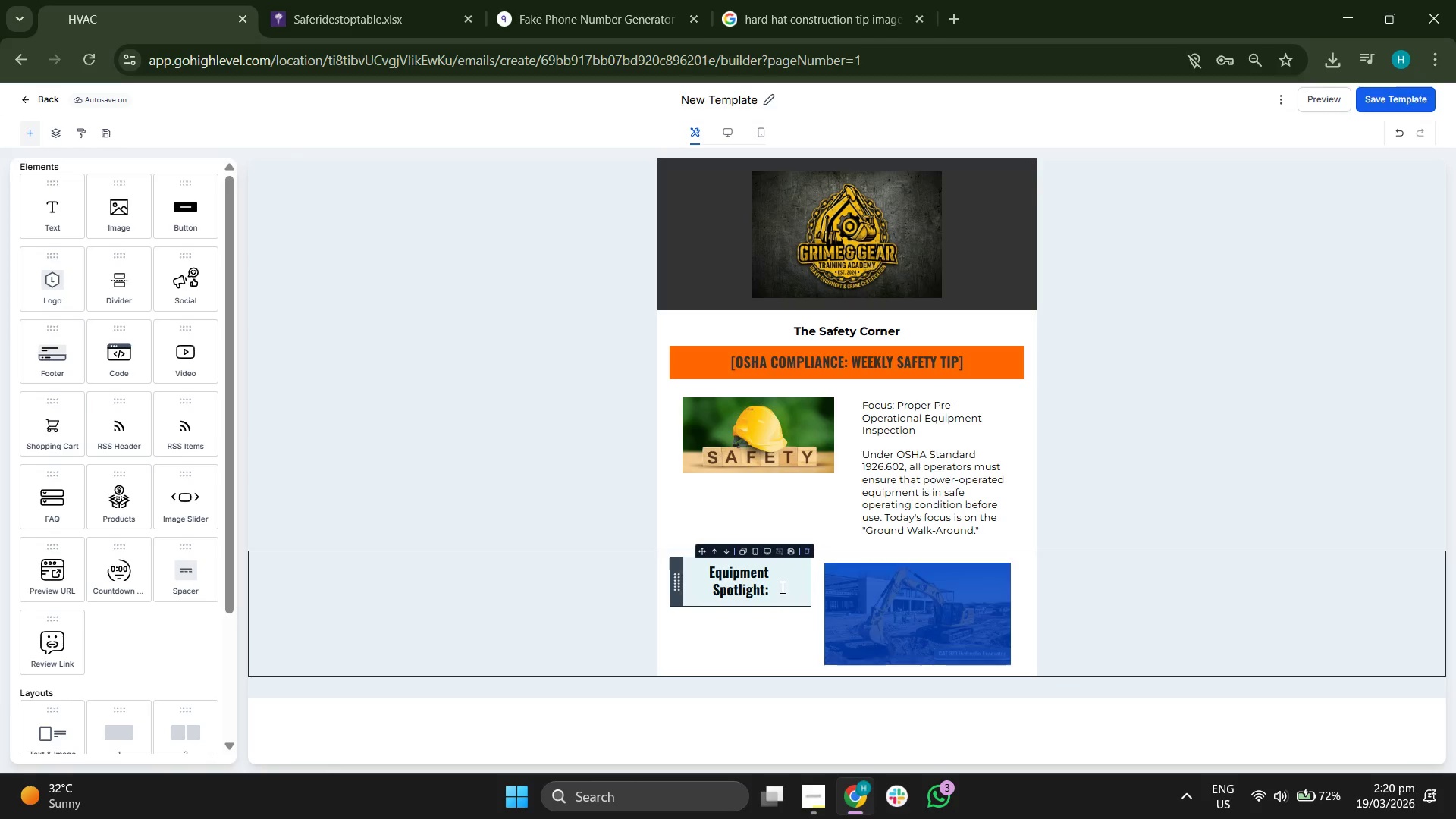 
triple_click([781, 587])
 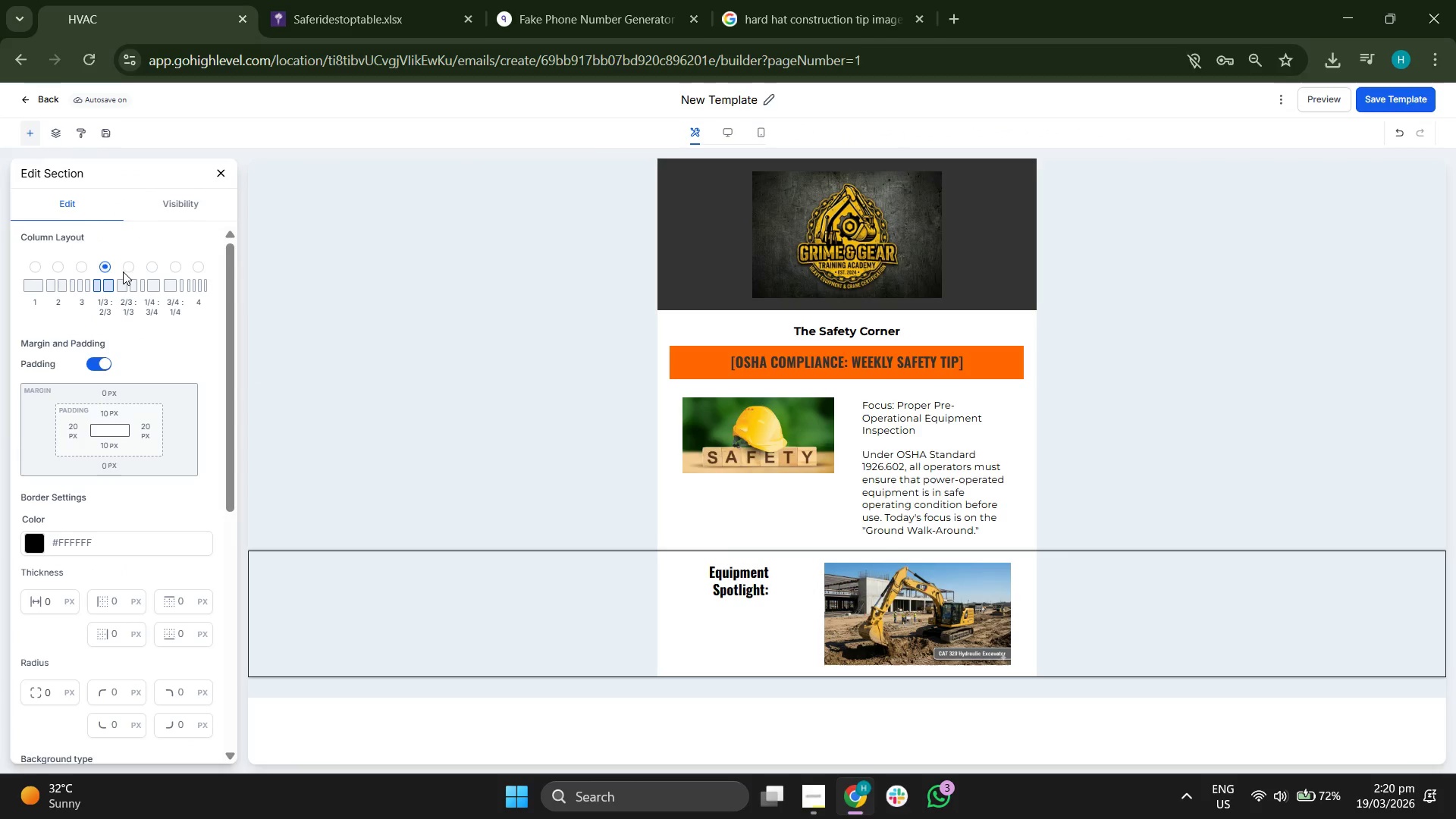 
left_click([217, 171])
 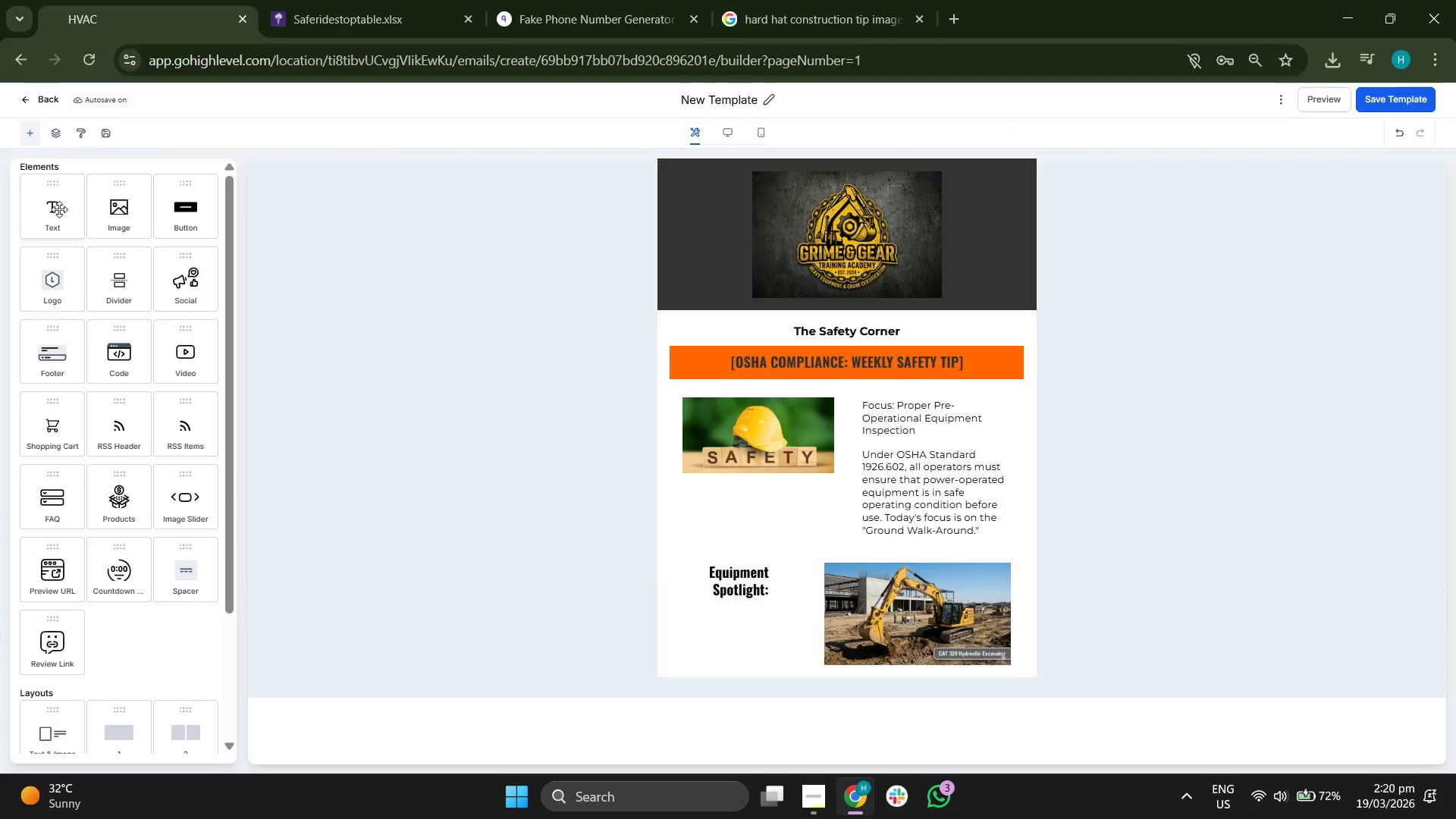 
left_click_drag(start_coordinate=[59, 210], to_coordinate=[912, 654])
 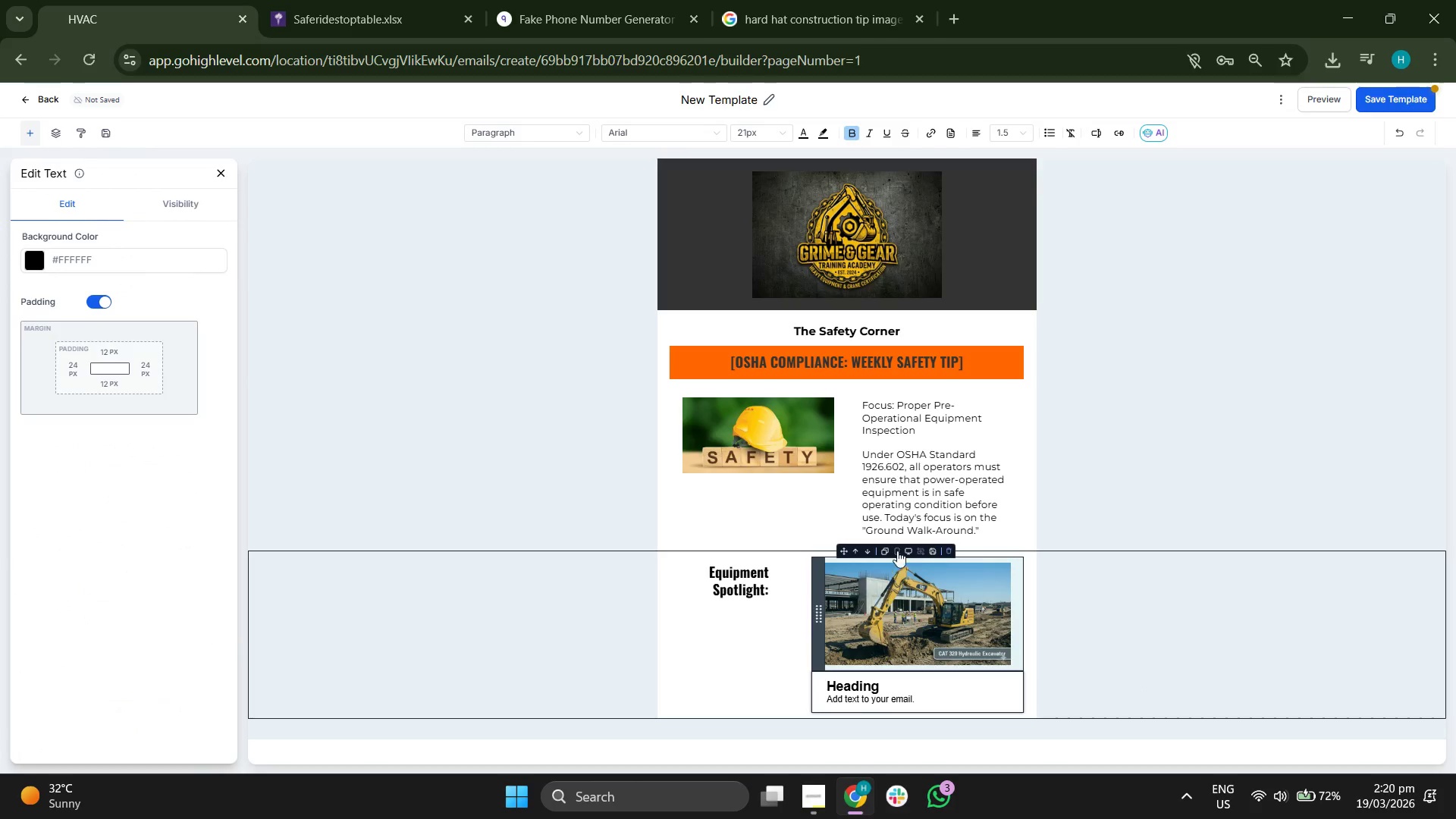 
scroll: coordinate [918, 541], scroll_direction: down, amount: 2.0
 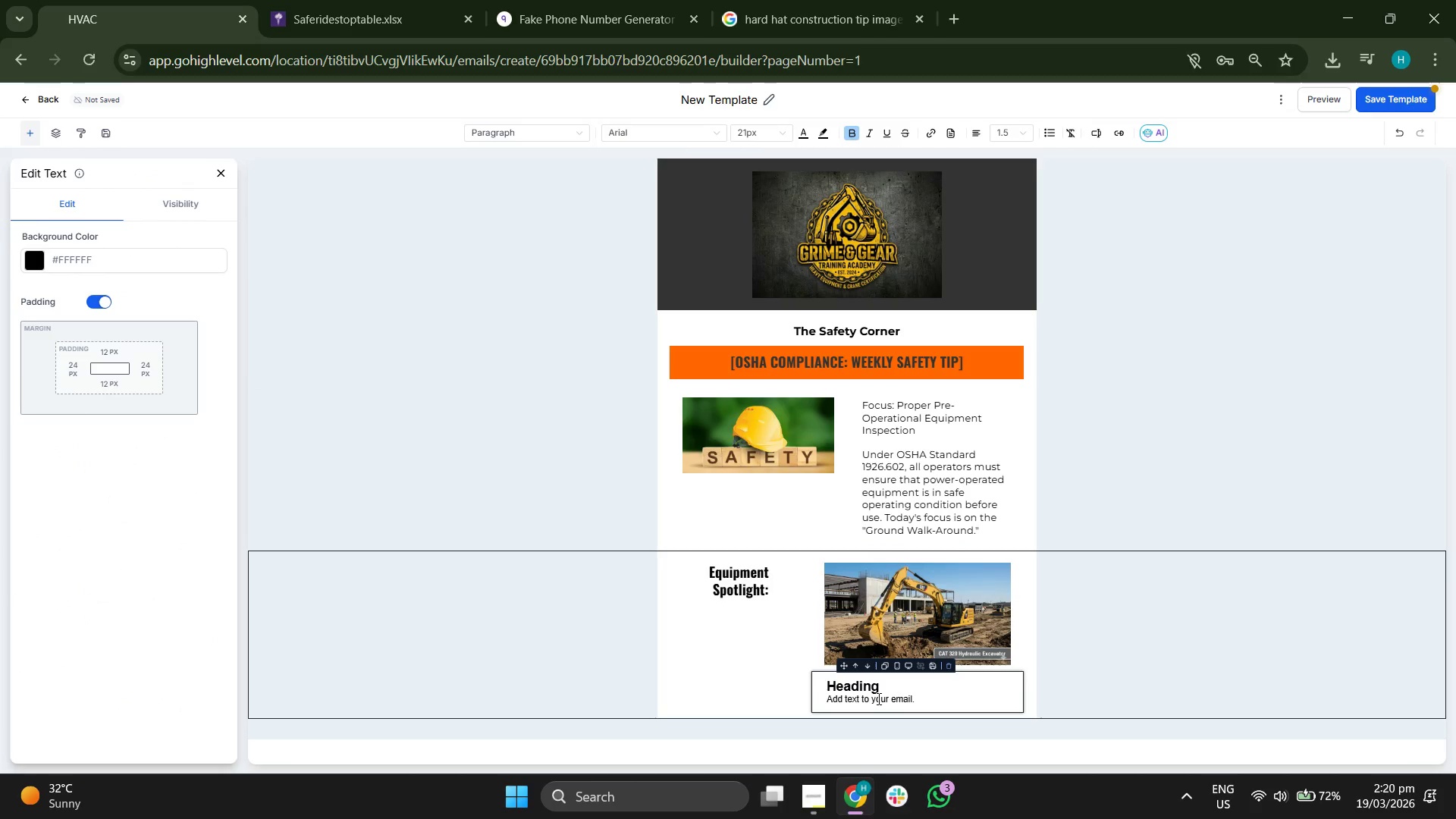 
double_click([877, 698])
 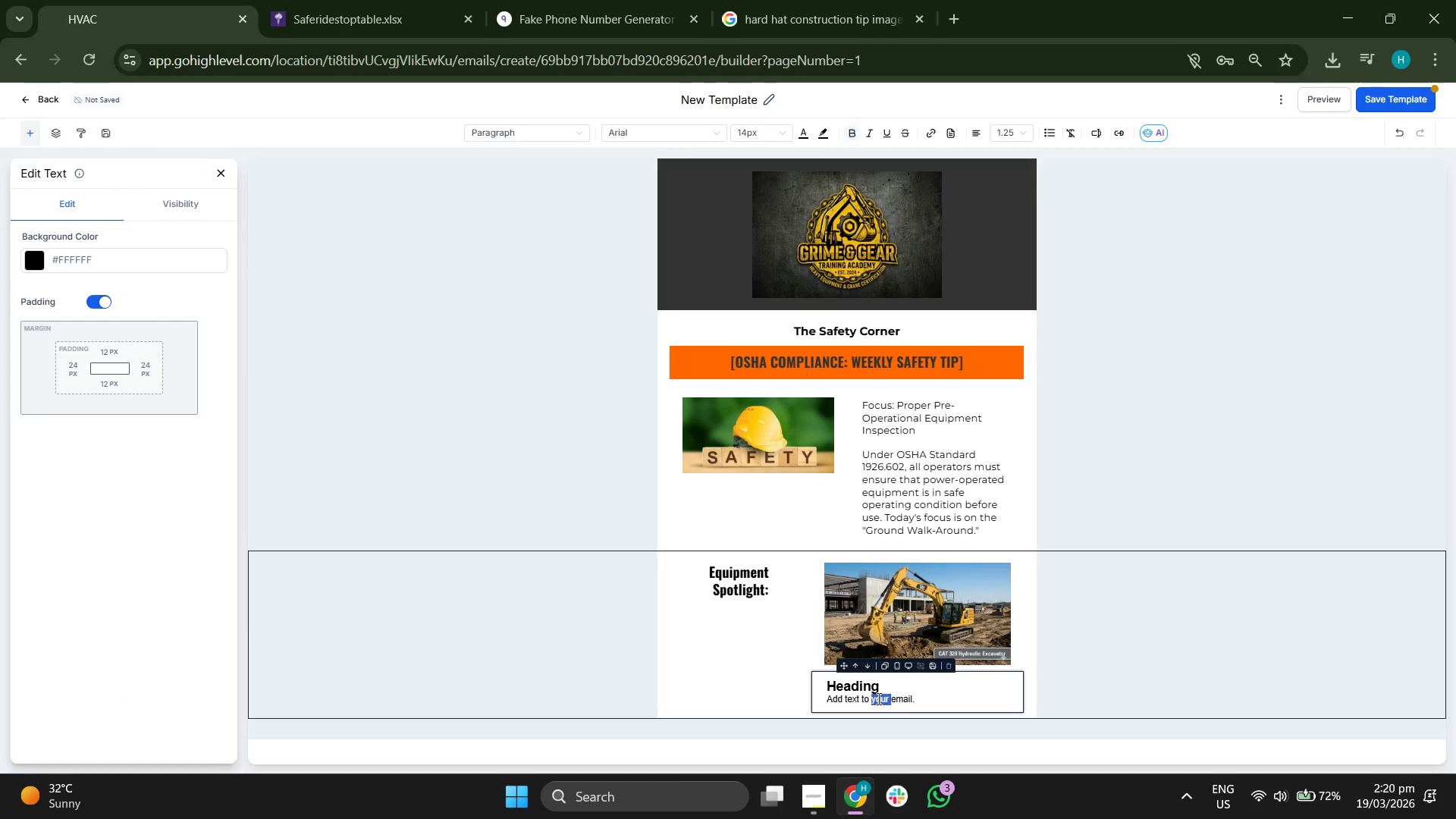 
triple_click([877, 698])
 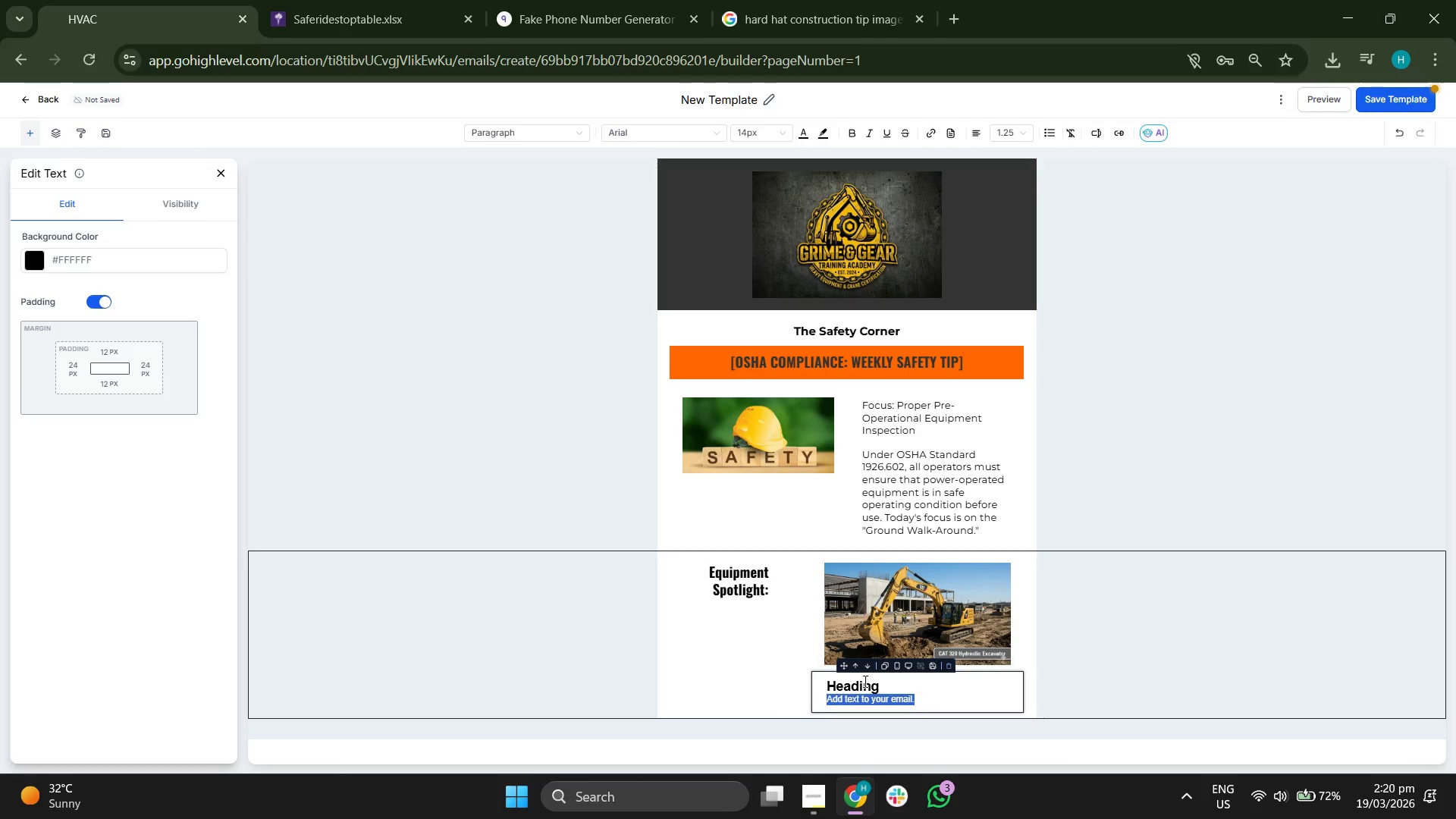 
double_click([864, 681])
 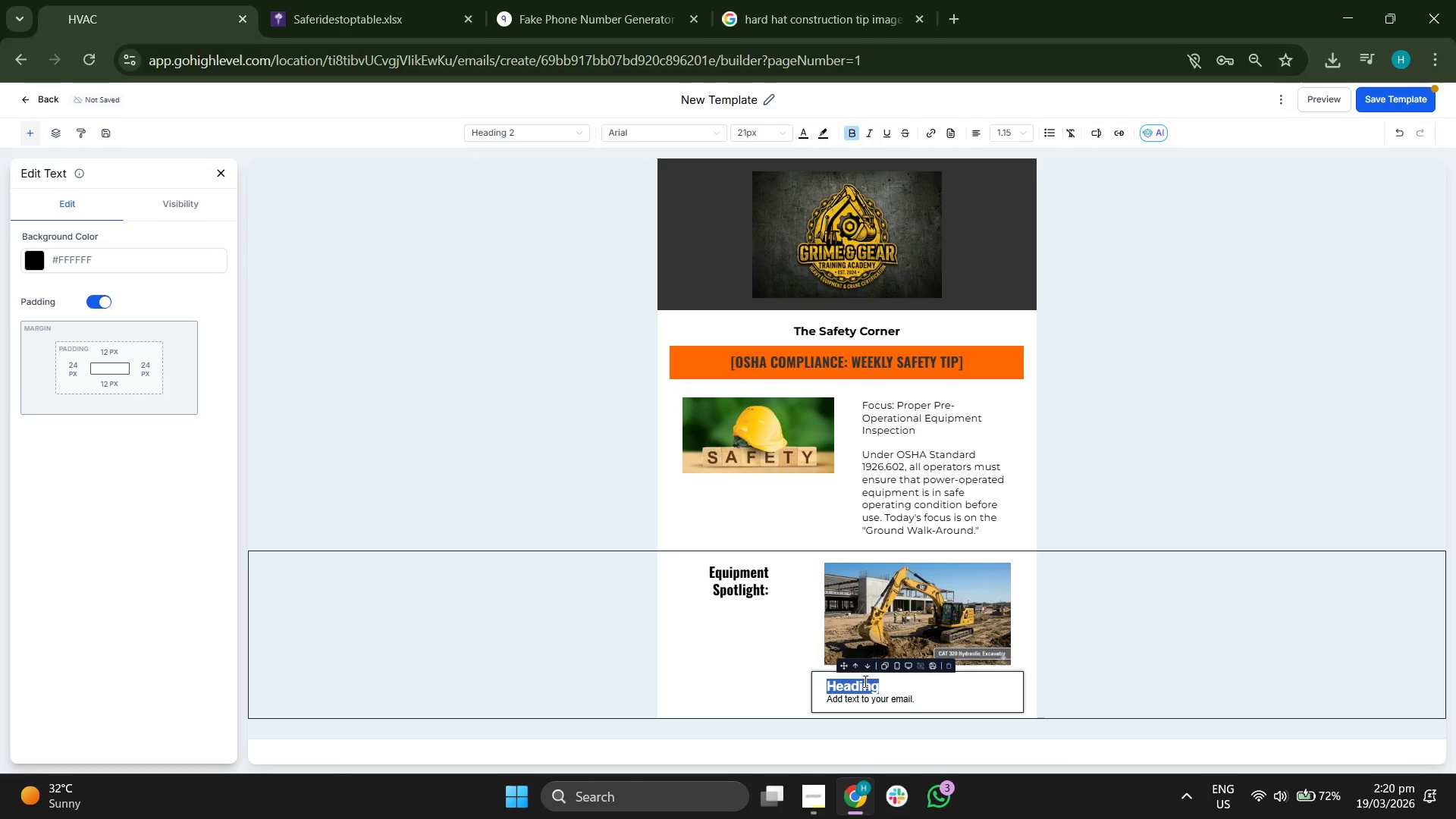 
triple_click([864, 681])
 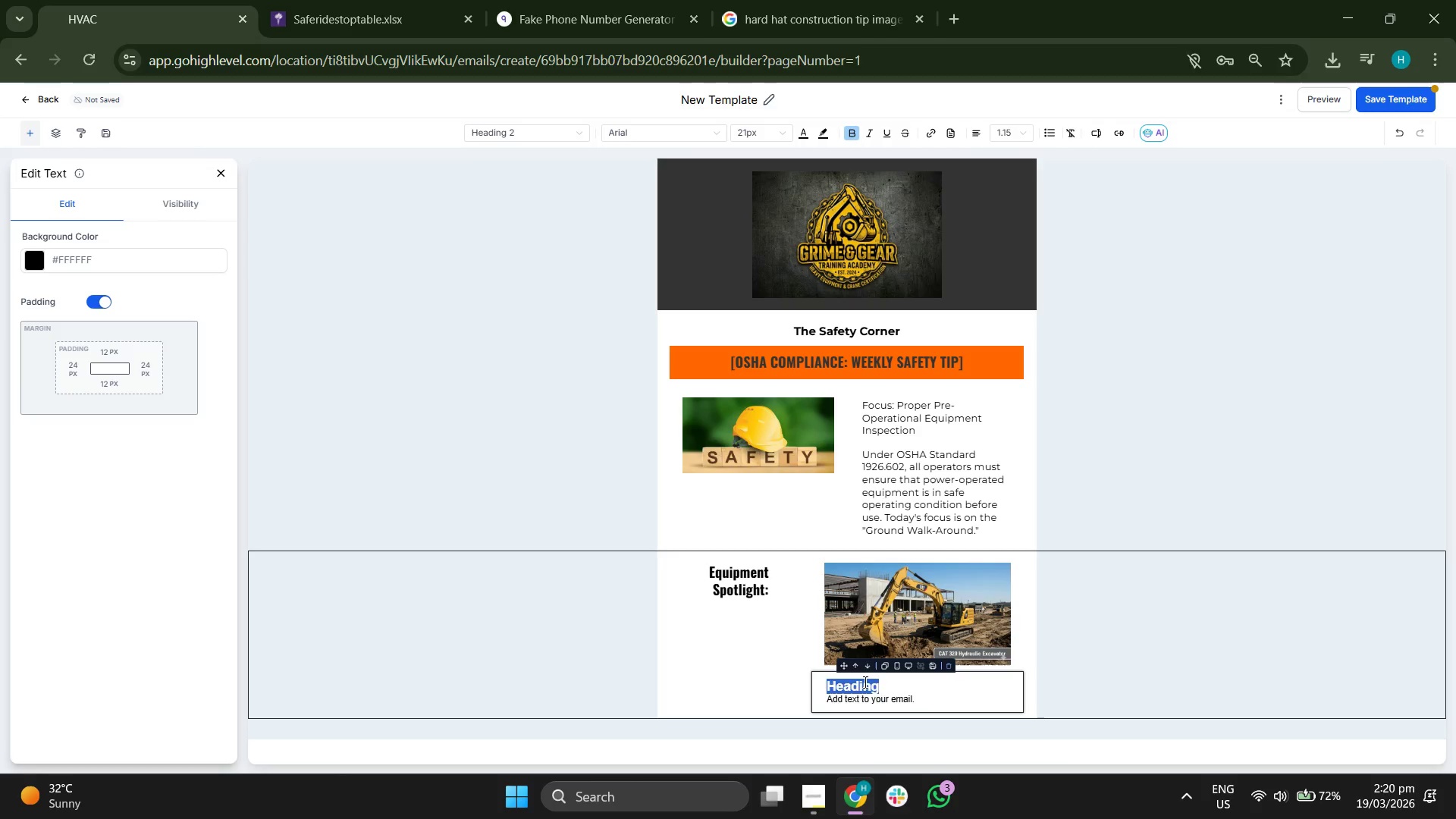 
key(Backspace)
 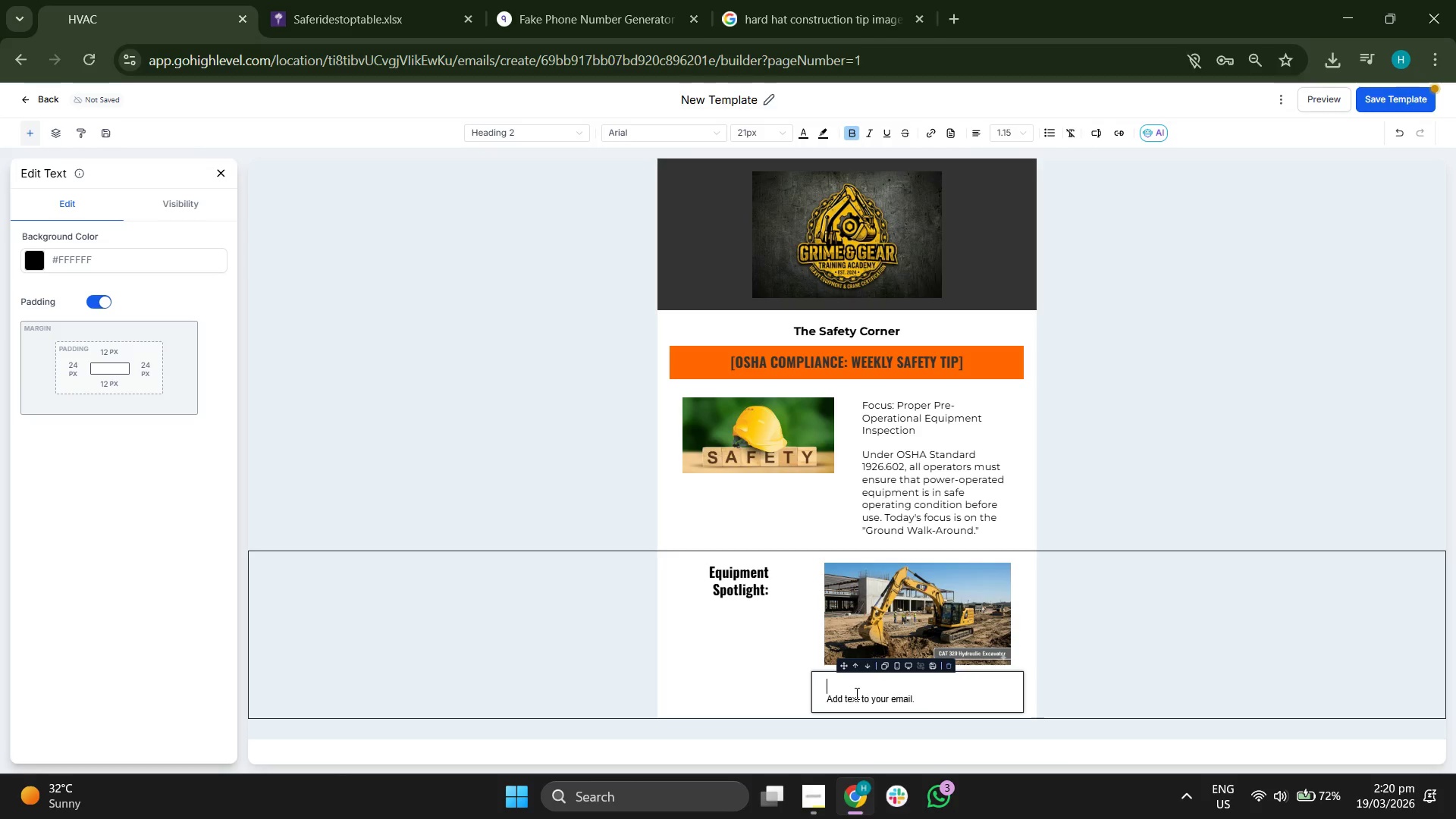 
double_click([855, 693])
 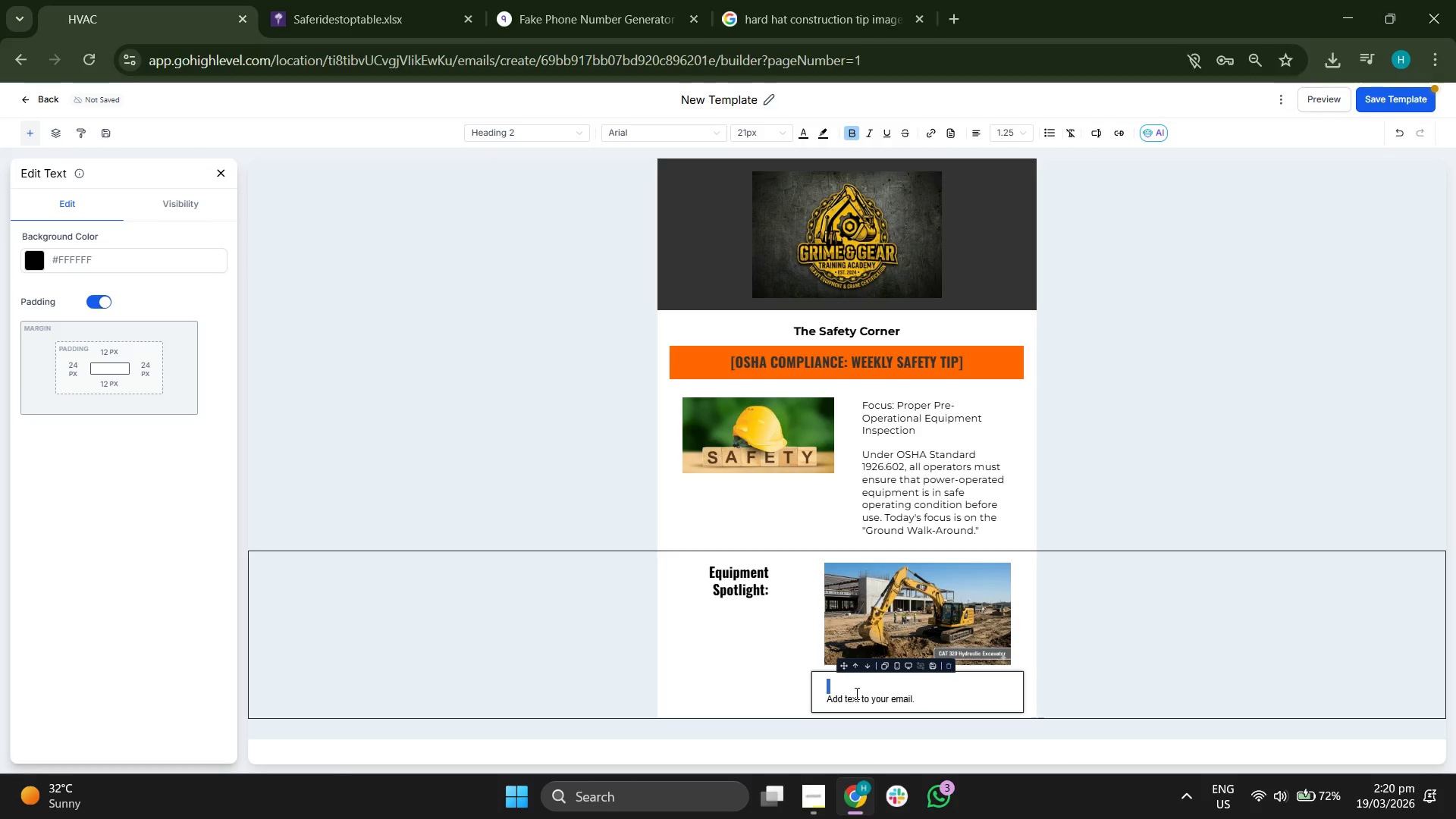 
triple_click([855, 693])
 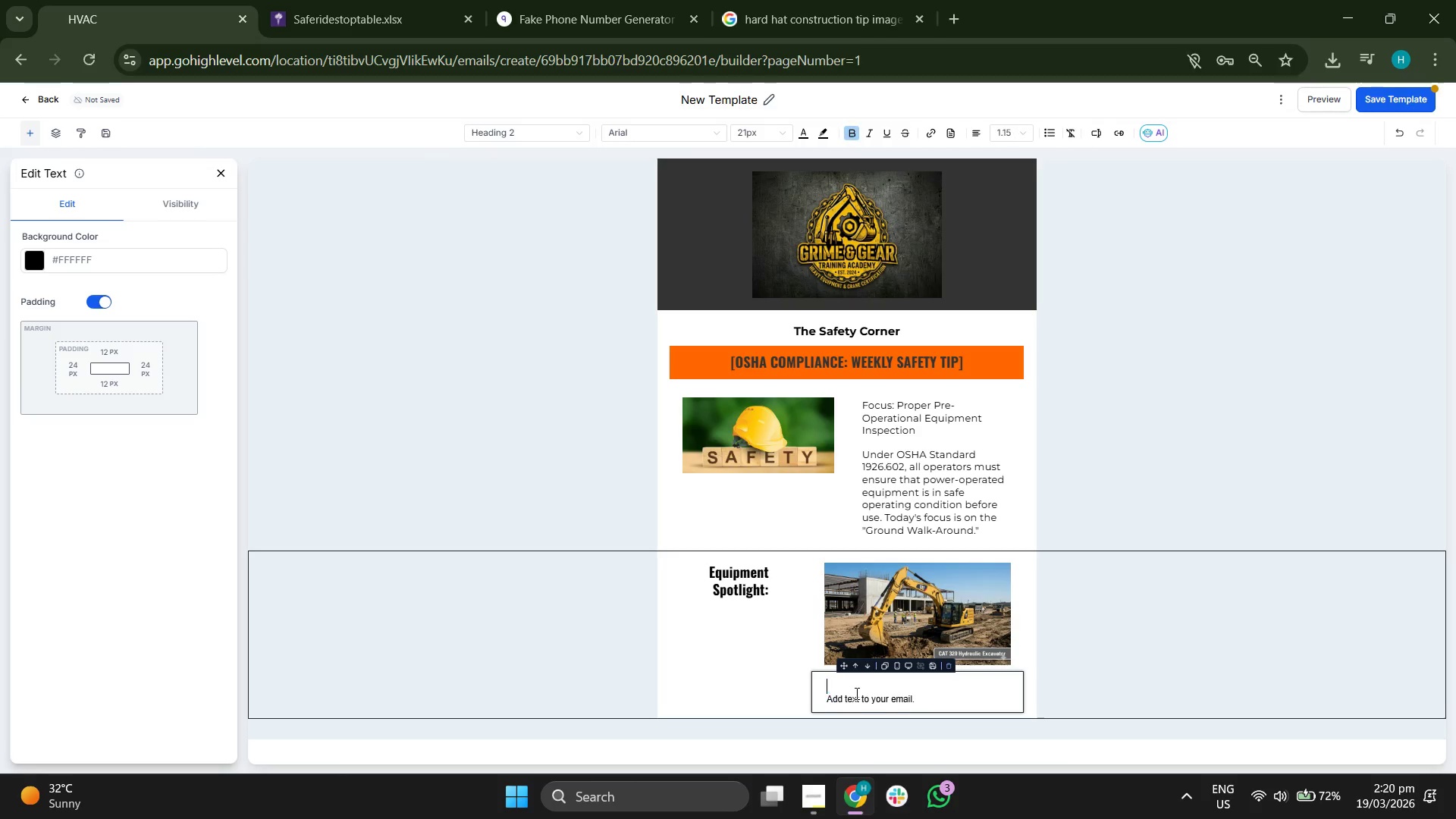 
key(Backspace)
 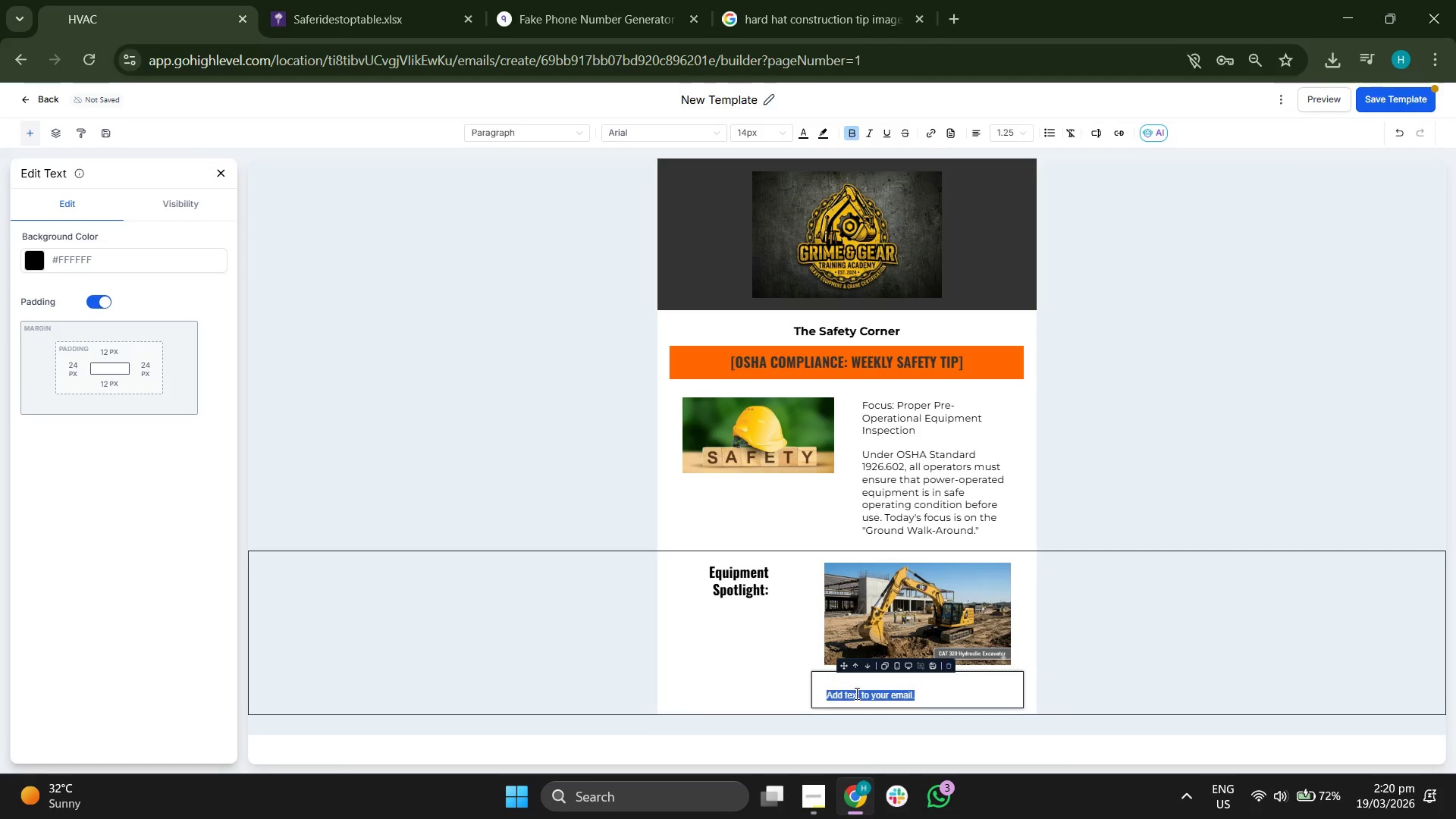 
triple_click([855, 693])
 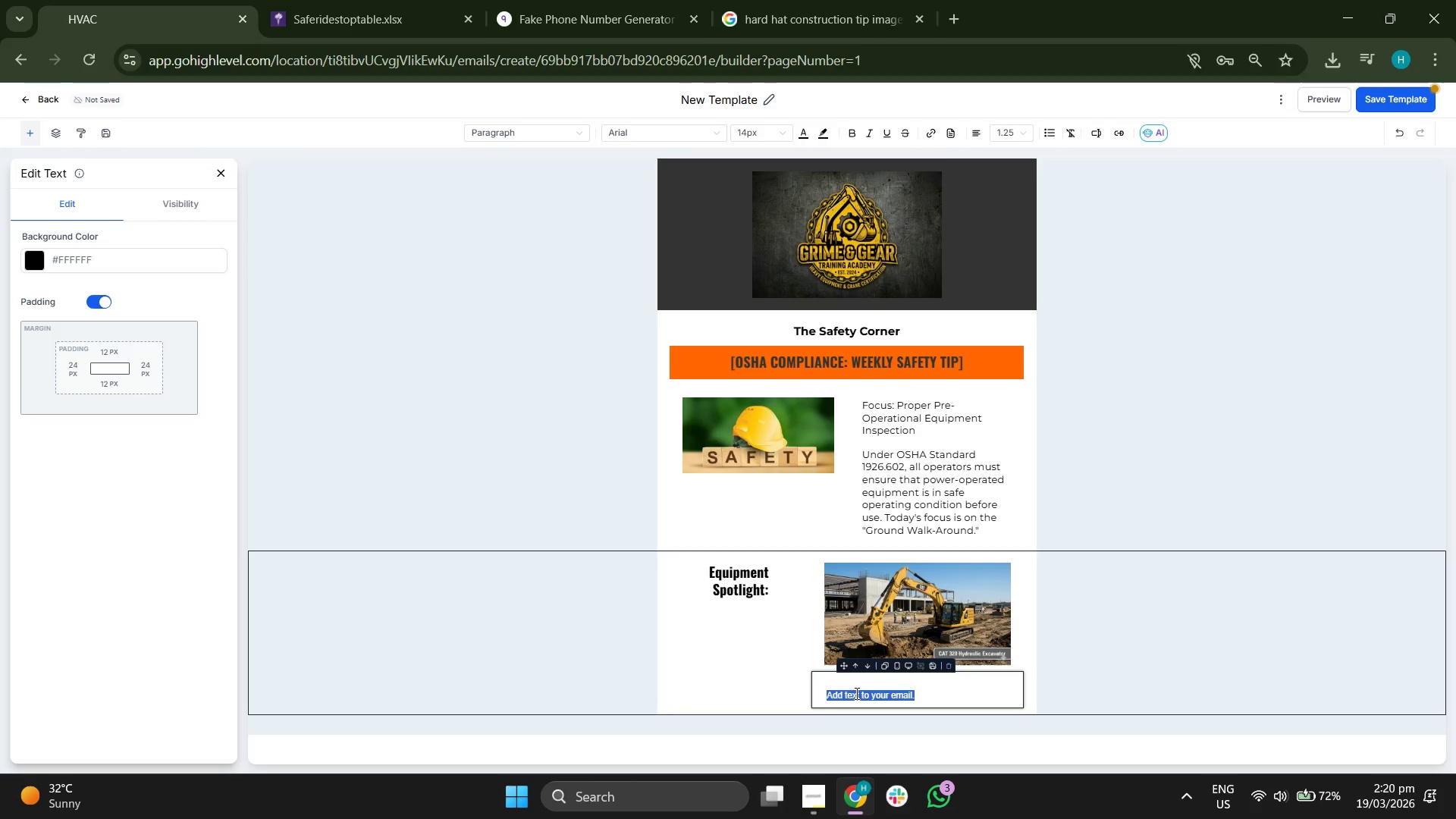 
key(Backspace)
 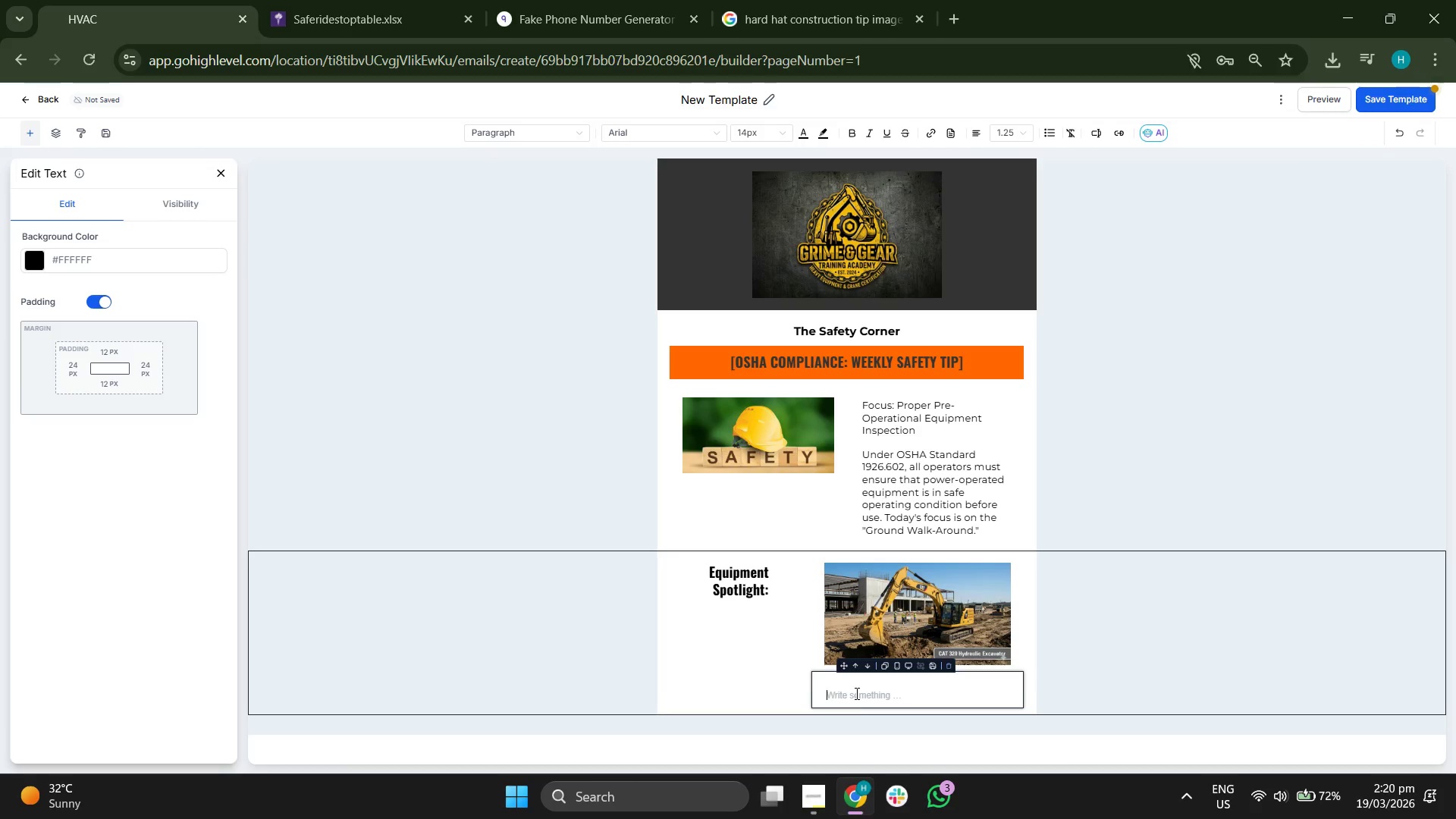 
key(Backspace)
 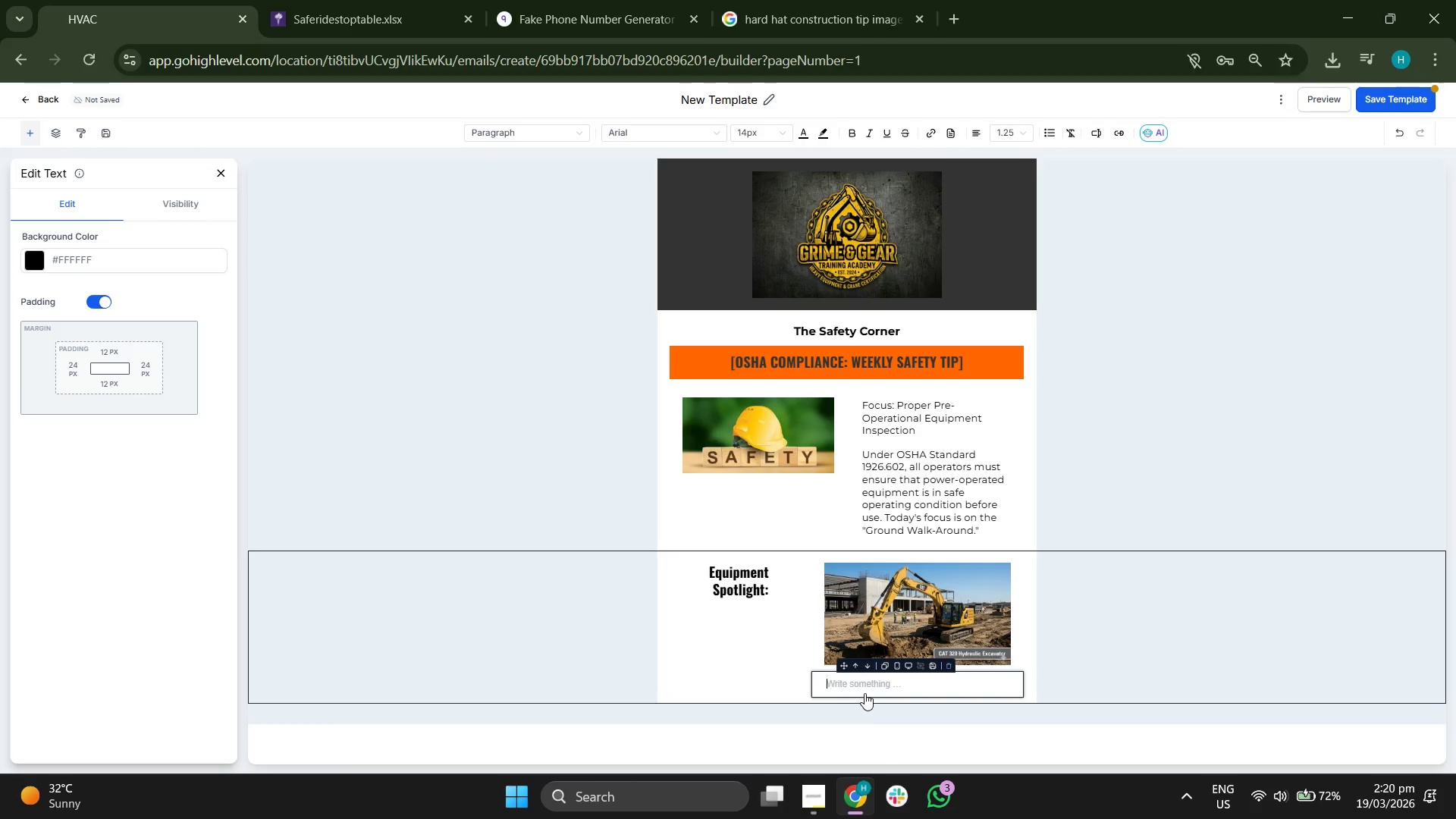 
key(Backspace)
 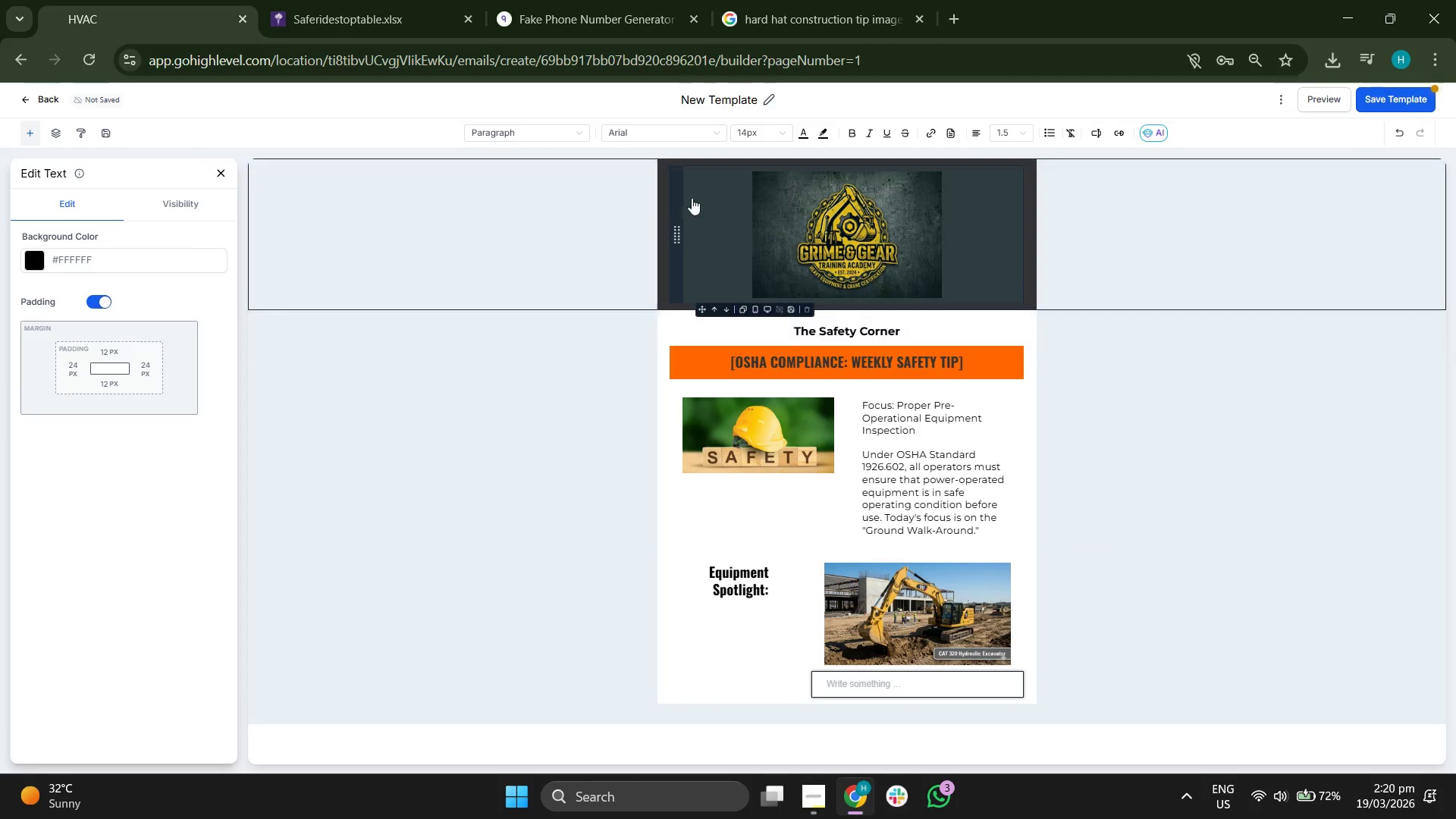 
left_click([541, 134])
 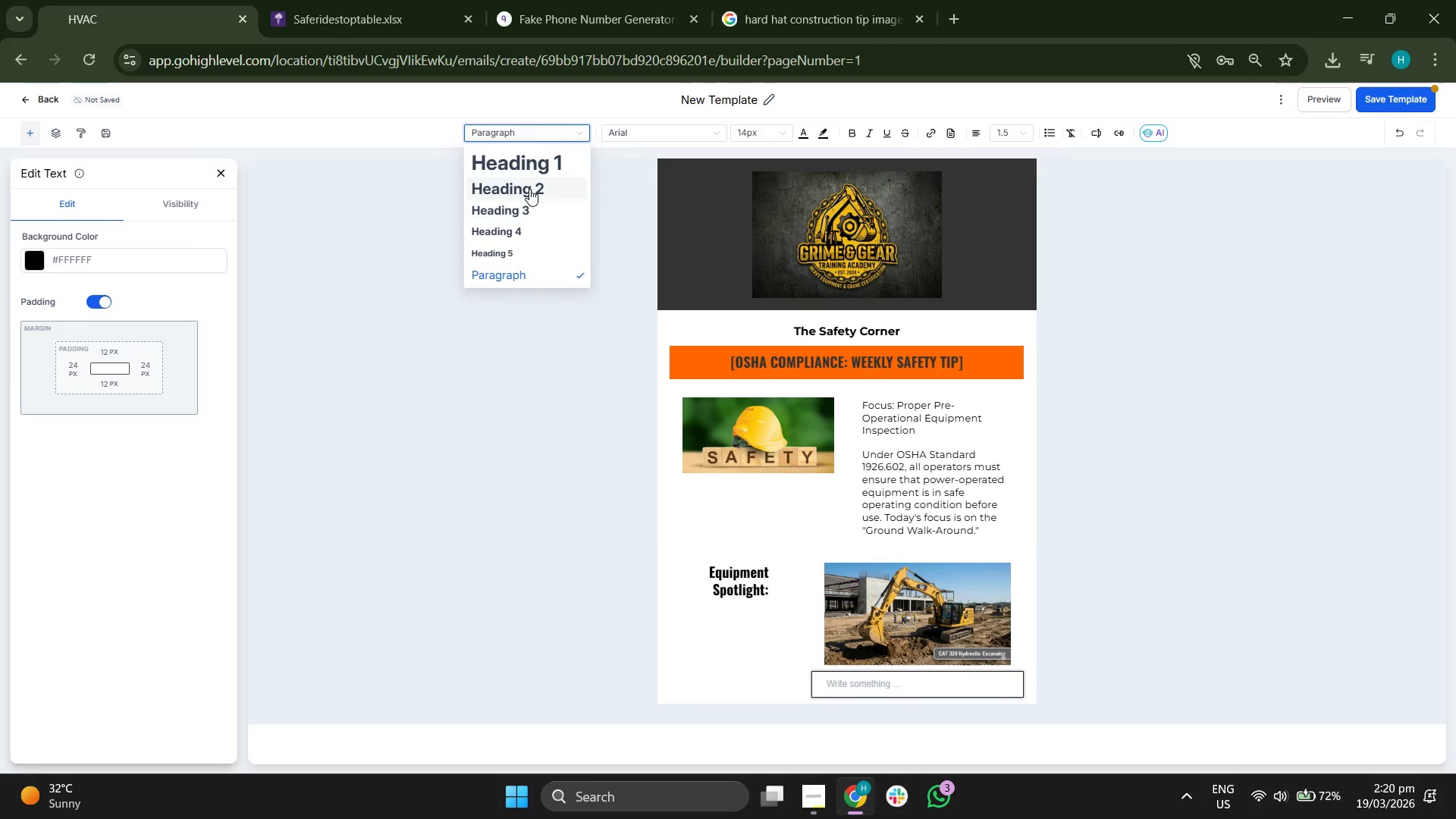 
left_click([529, 189])
 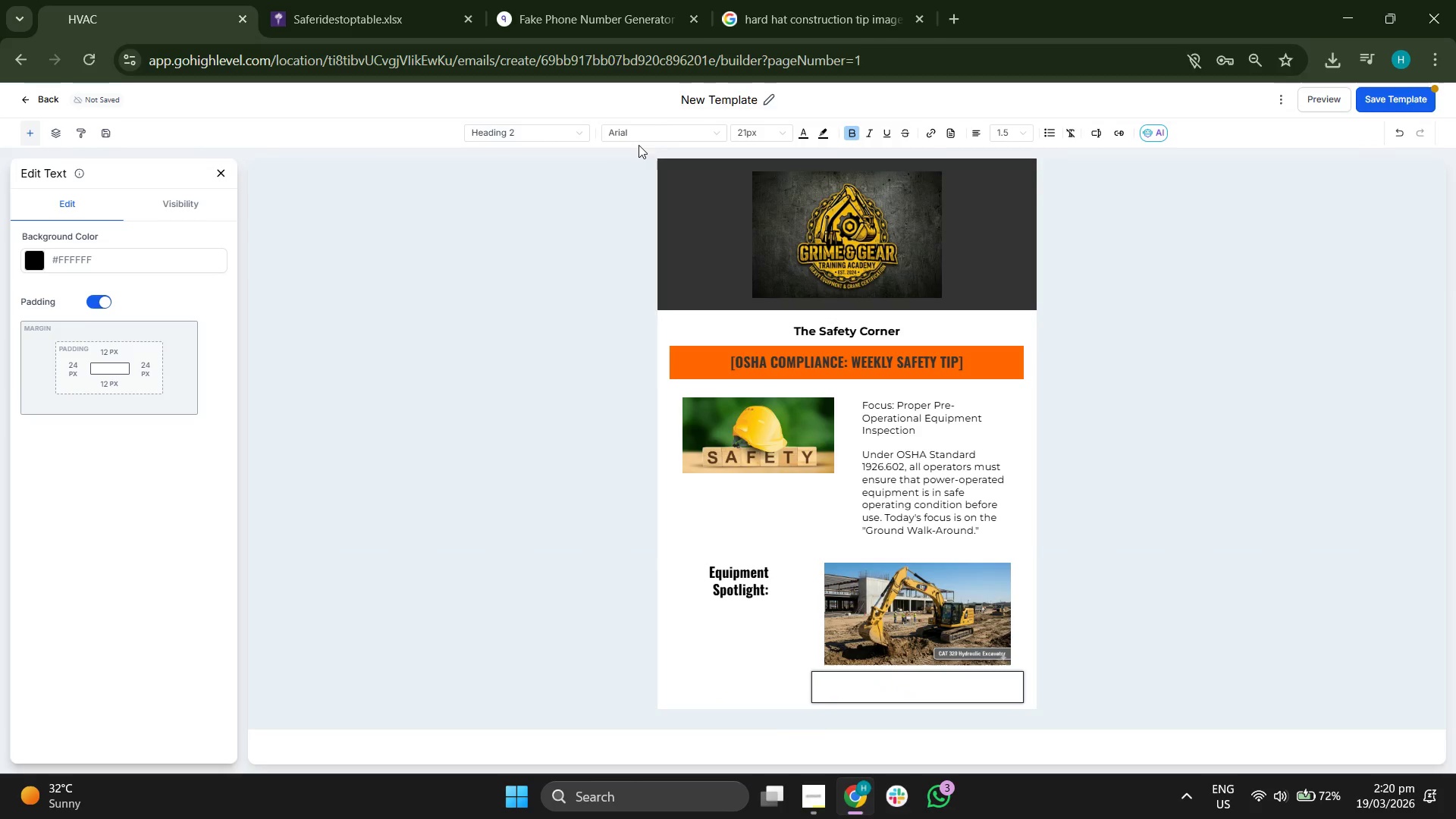 
left_click([664, 124])
 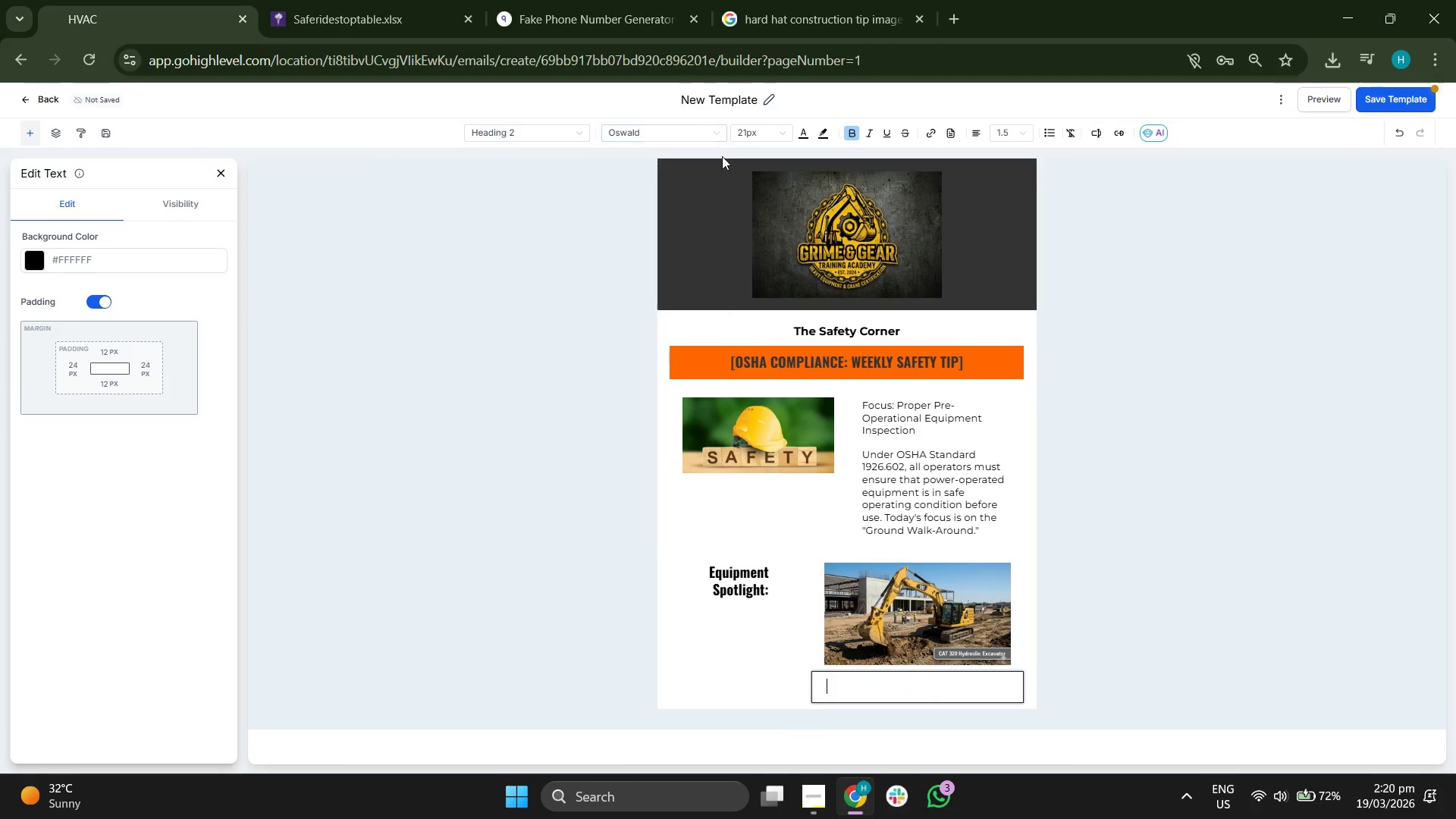 
left_click([758, 130])
 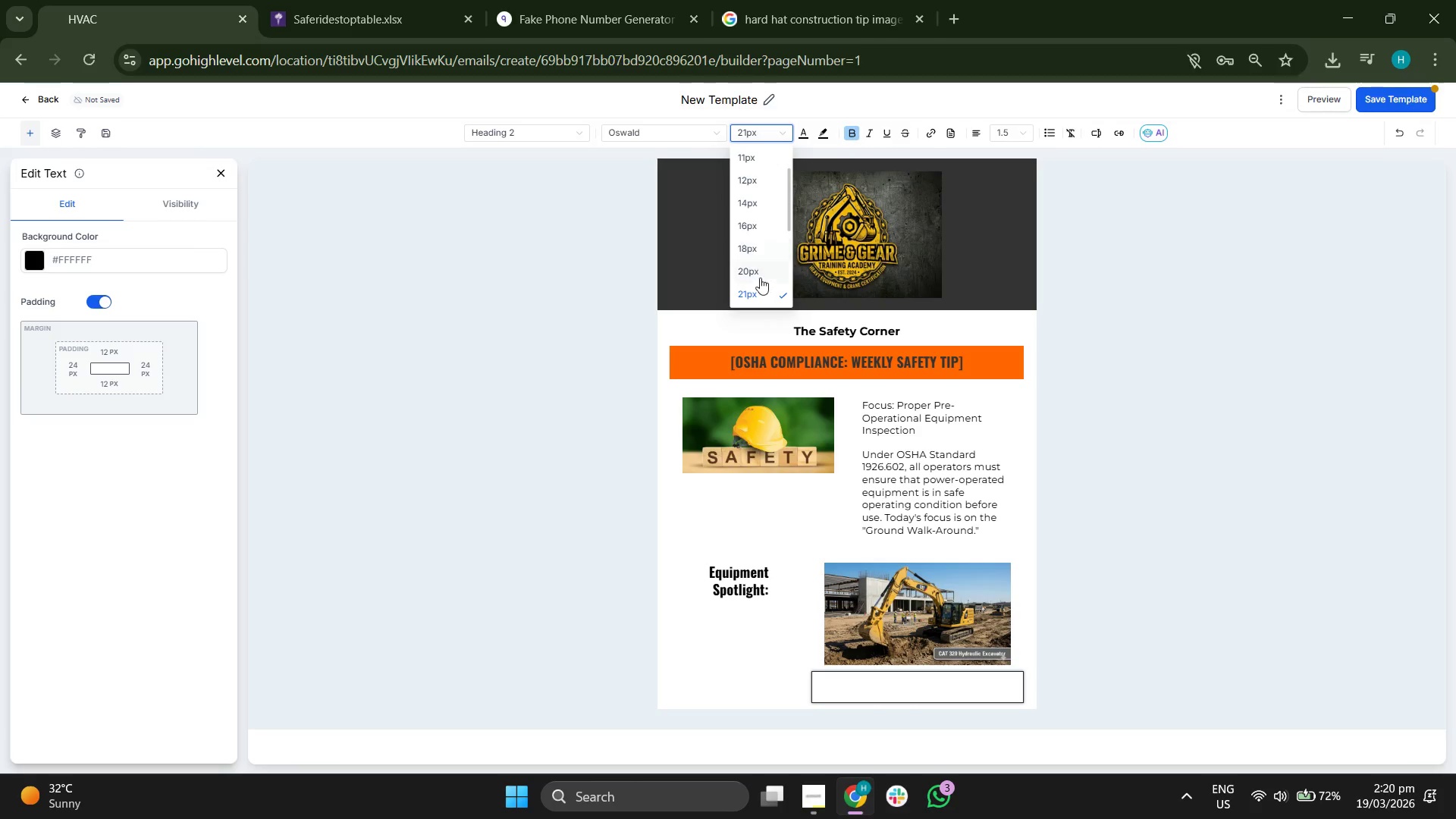 
scroll: coordinate [759, 261], scroll_direction: down, amount: 1.0
 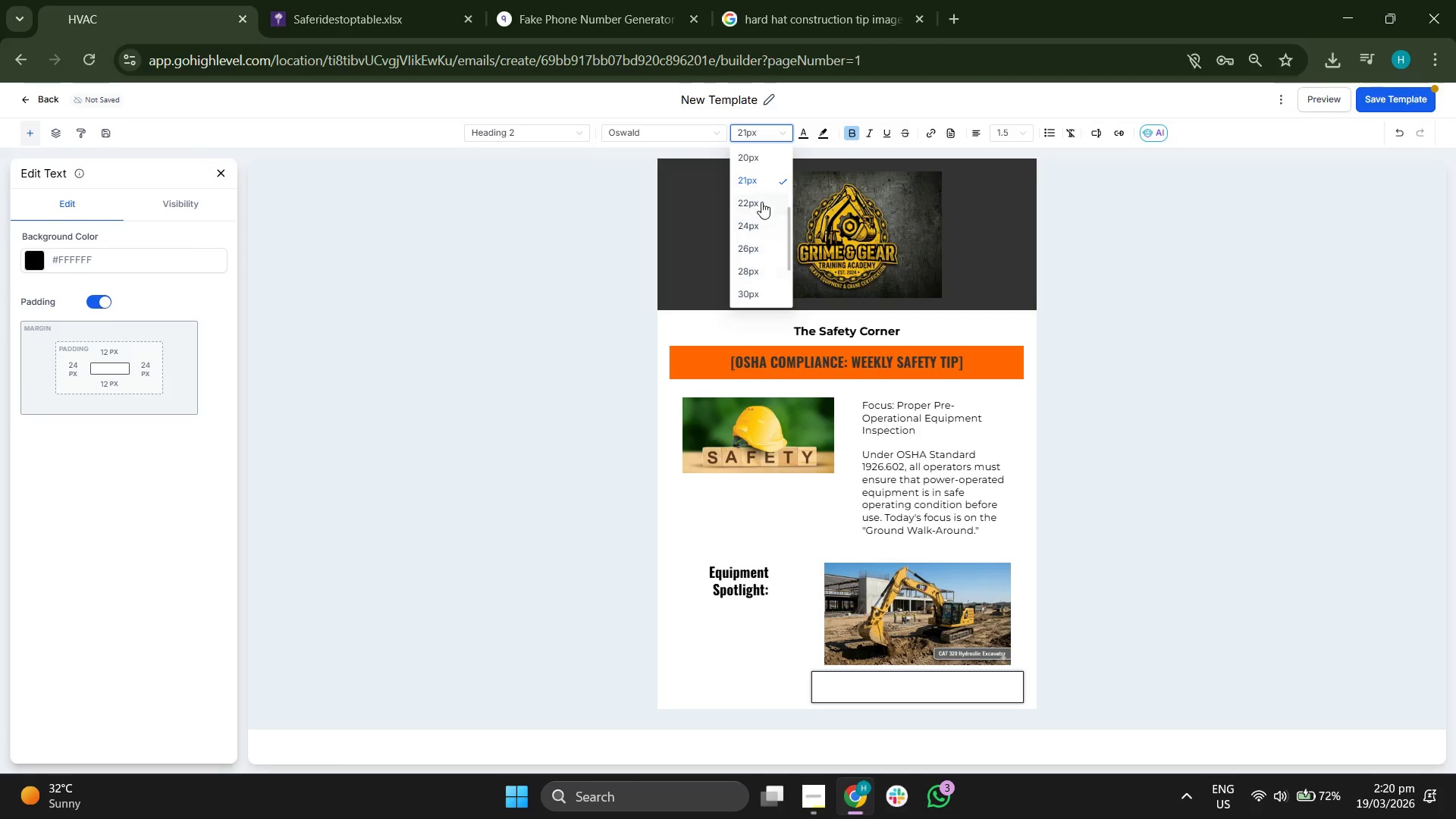 
left_click([761, 201])
 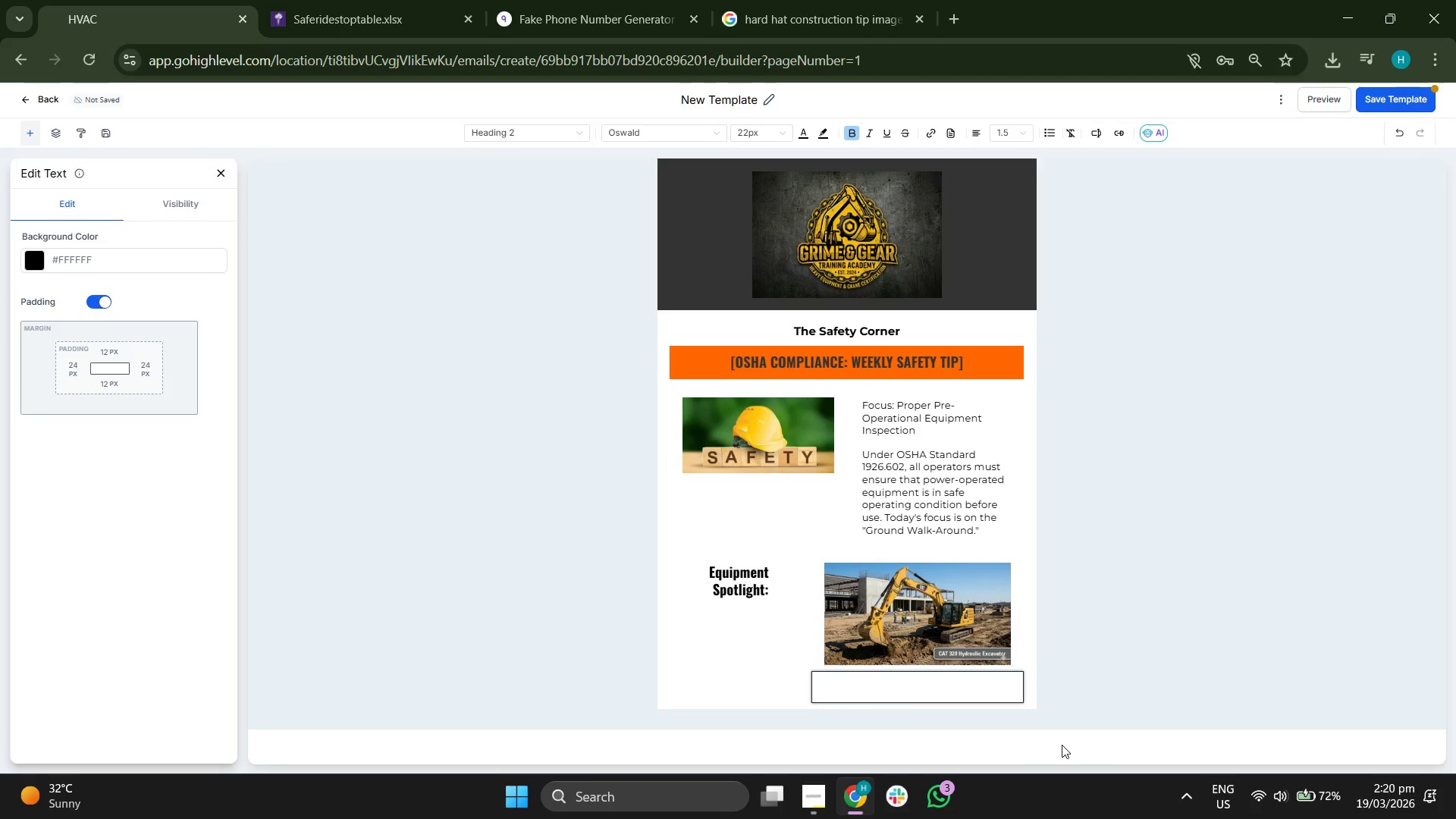 
type([EQUIPMENT OF THE WEEK: CAT 320)
 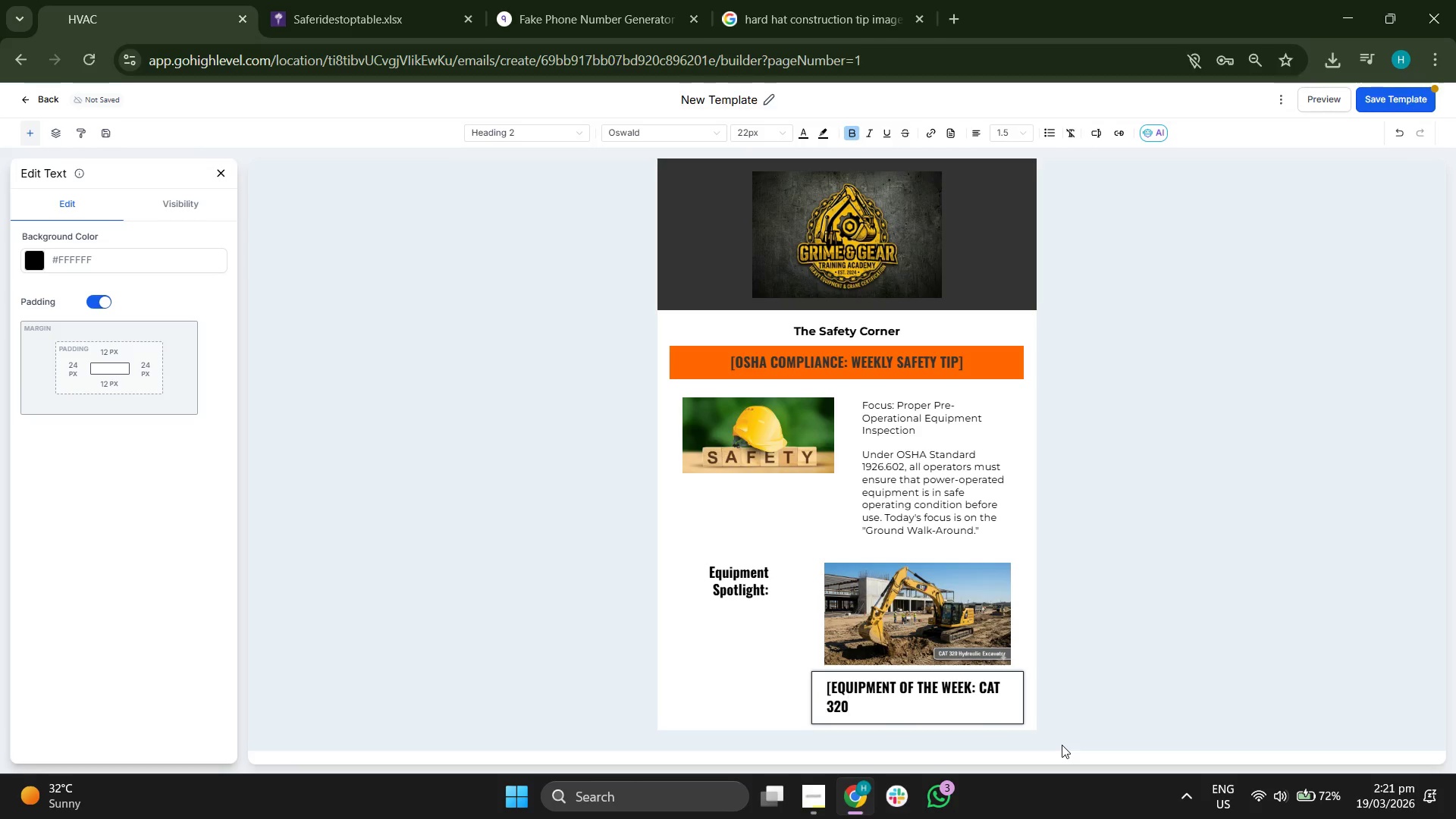 
double_click([852, 696])